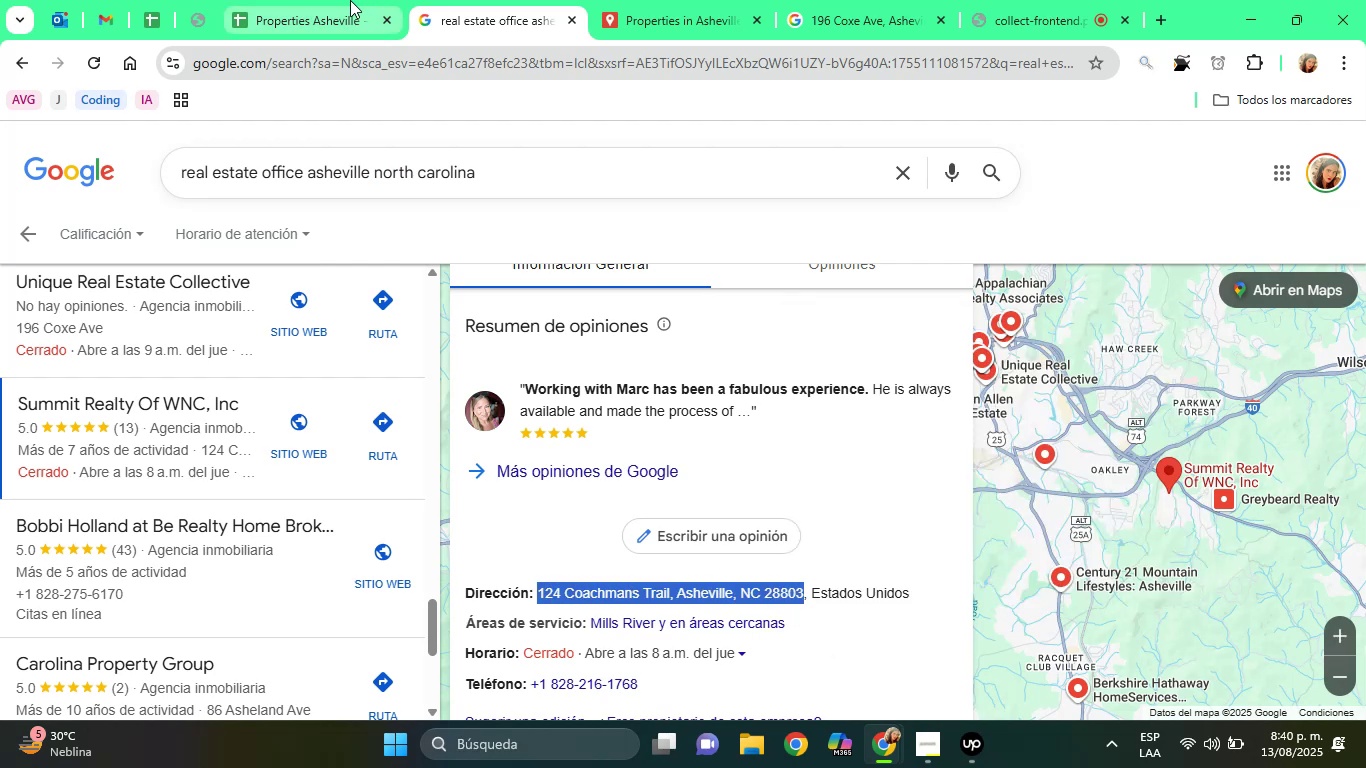 
left_click([347, 0])
 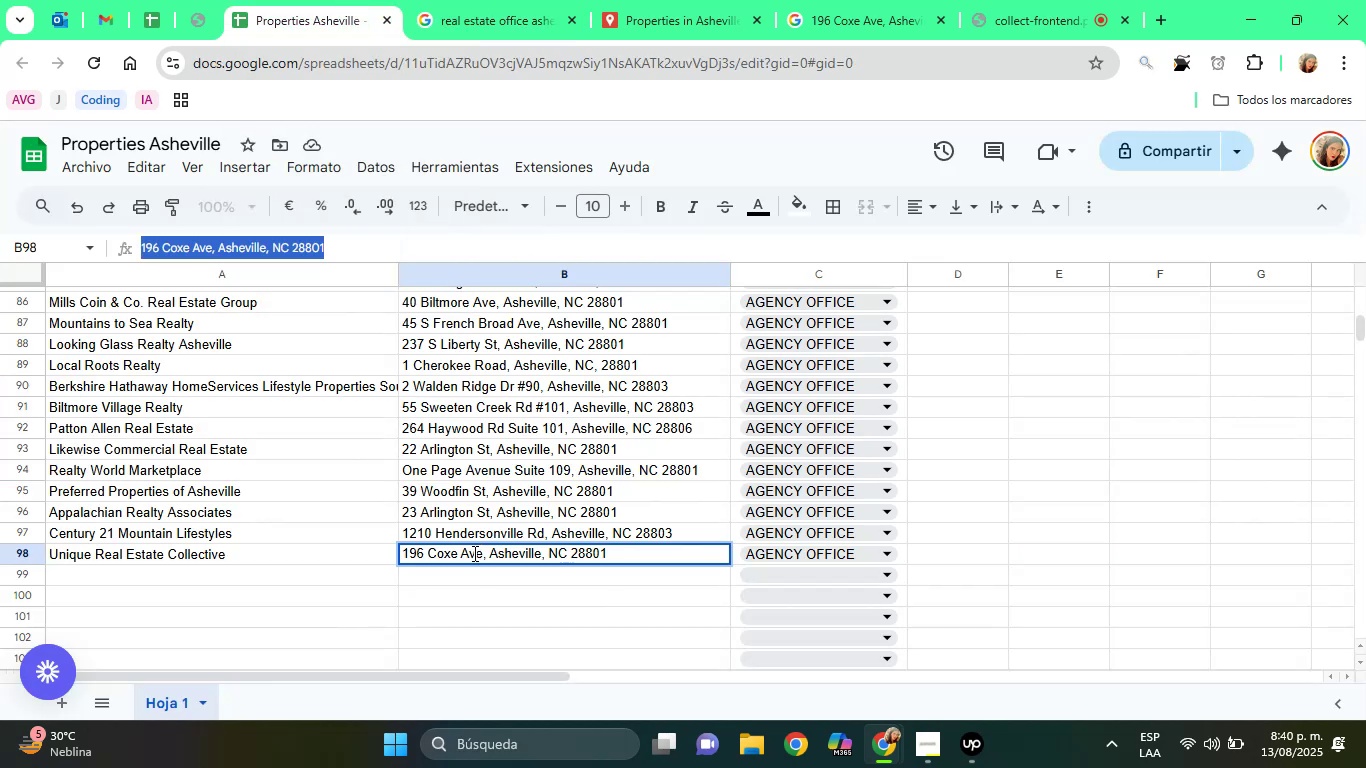 
double_click([473, 553])
 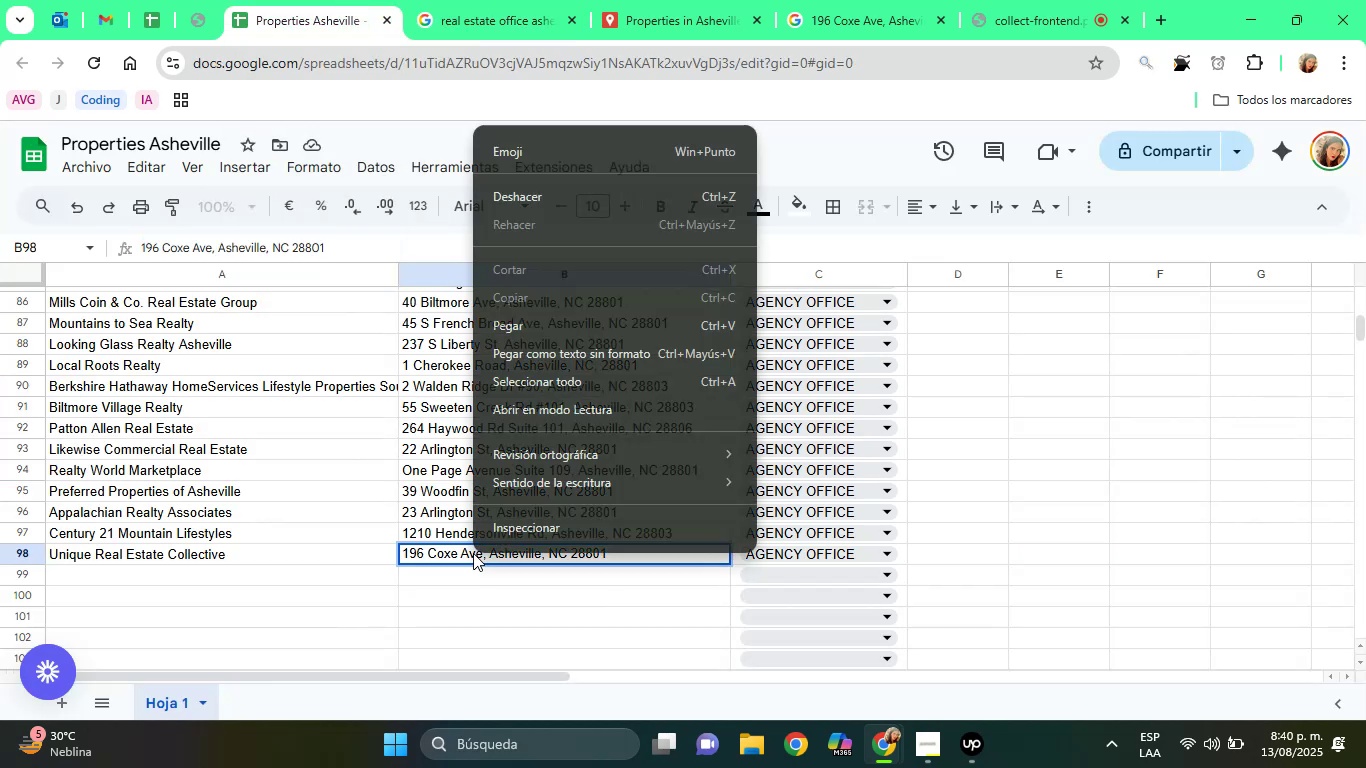 
triple_click([473, 553])
 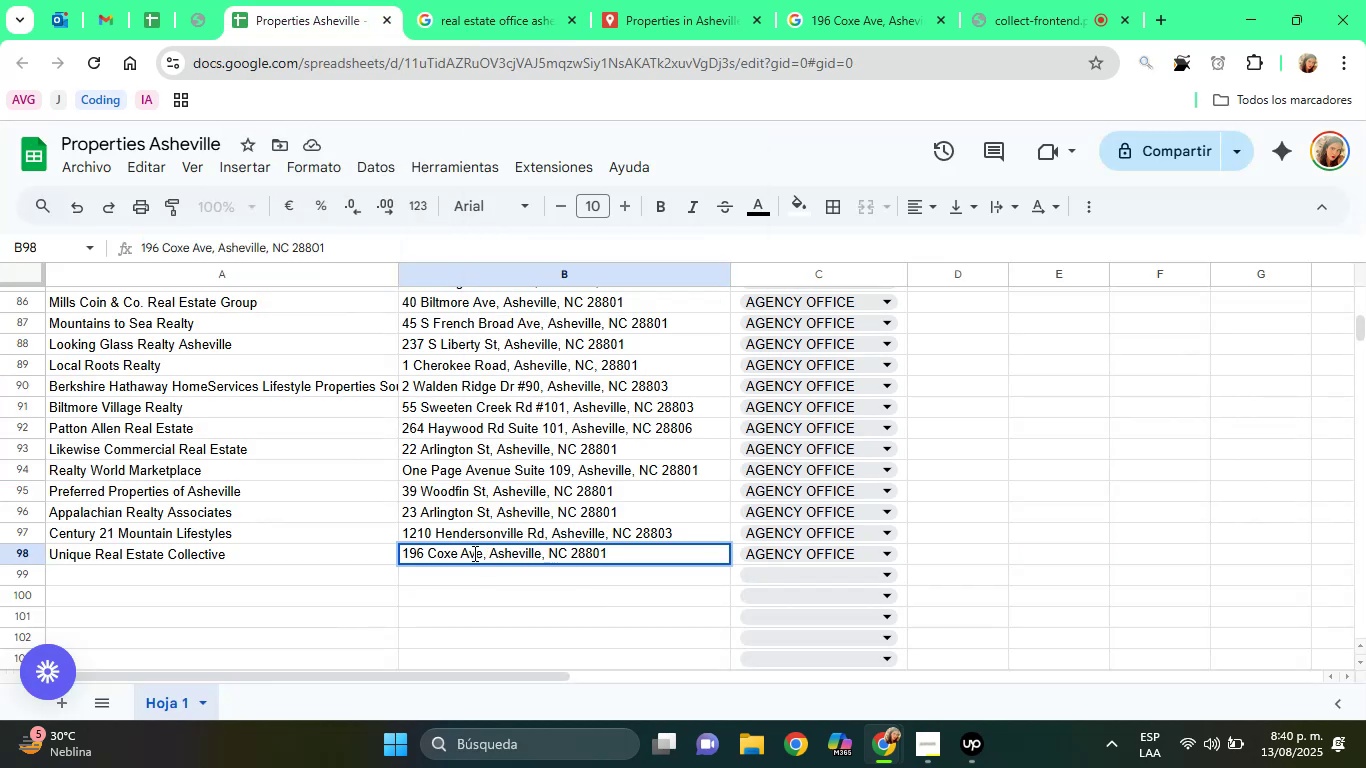 
double_click([473, 553])
 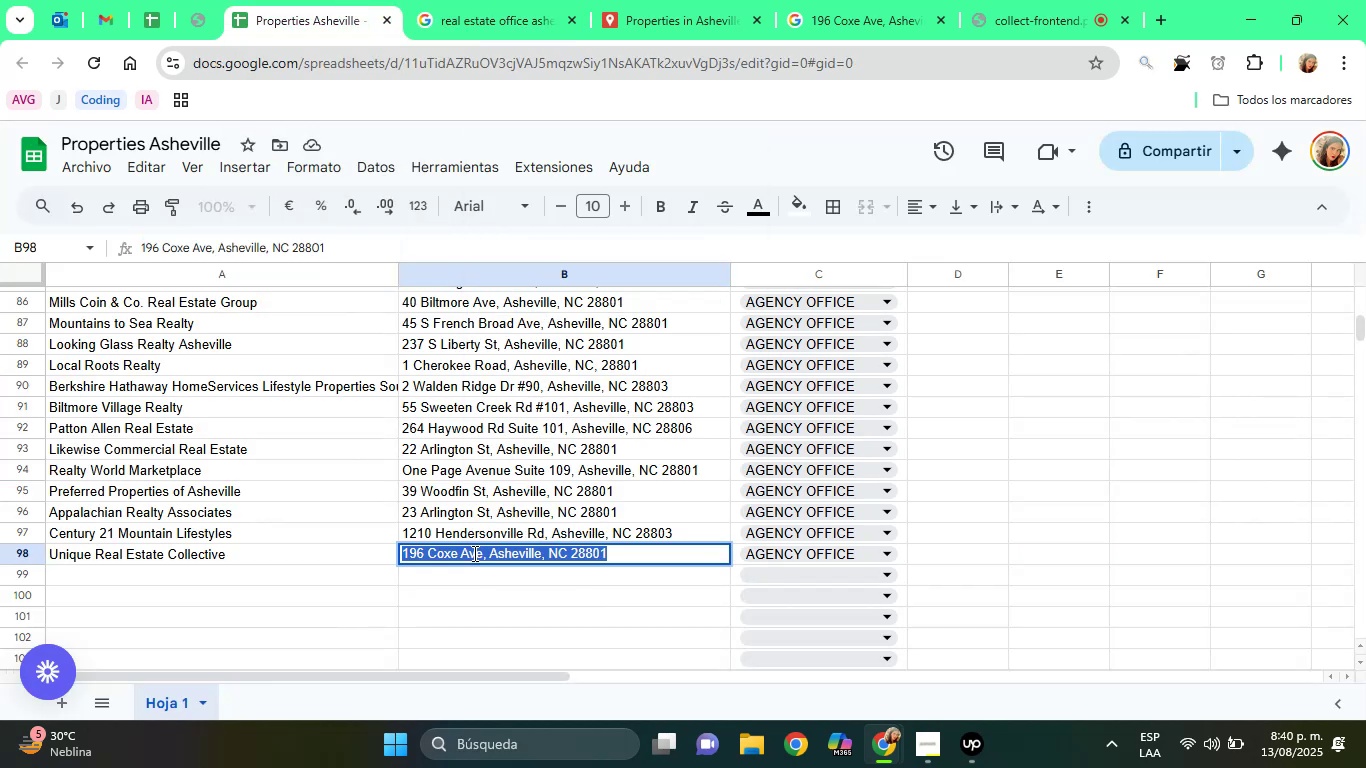 
triple_click([473, 553])
 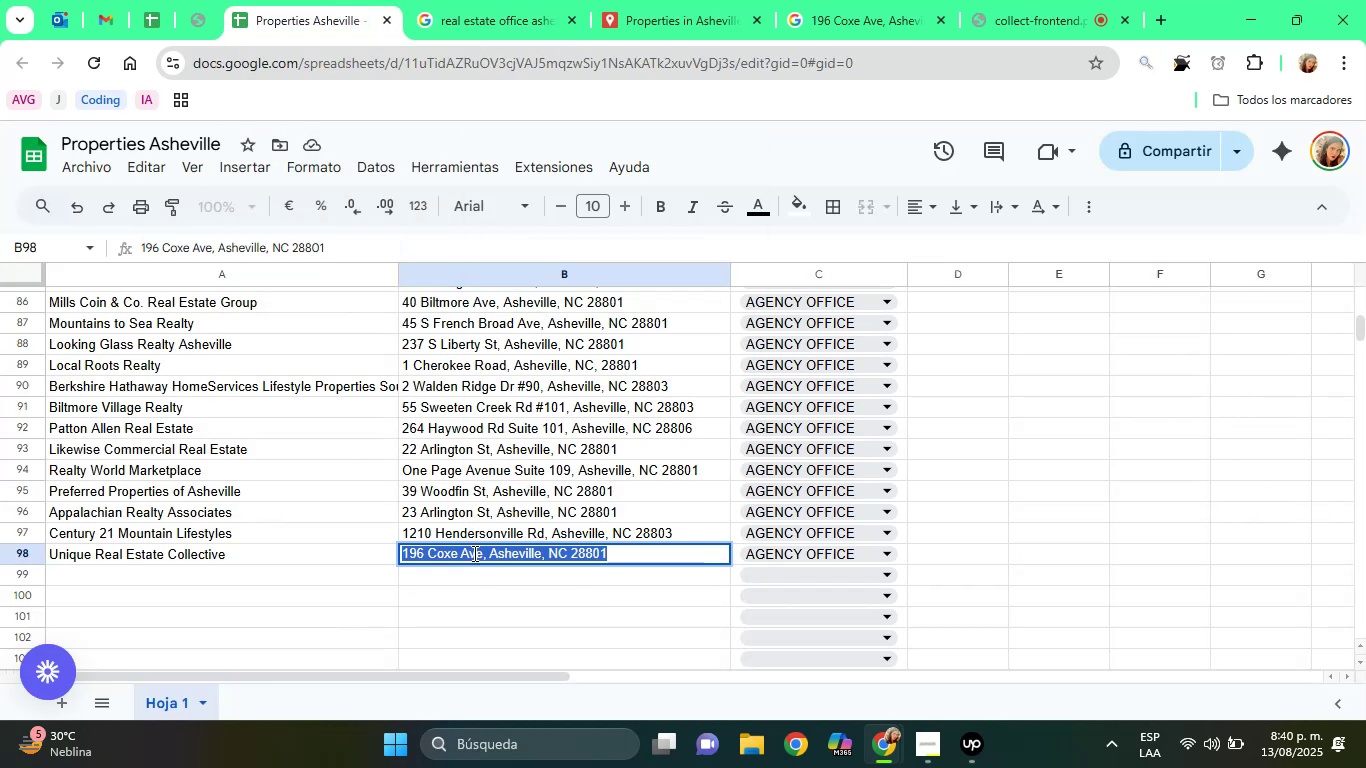 
right_click([473, 553])
 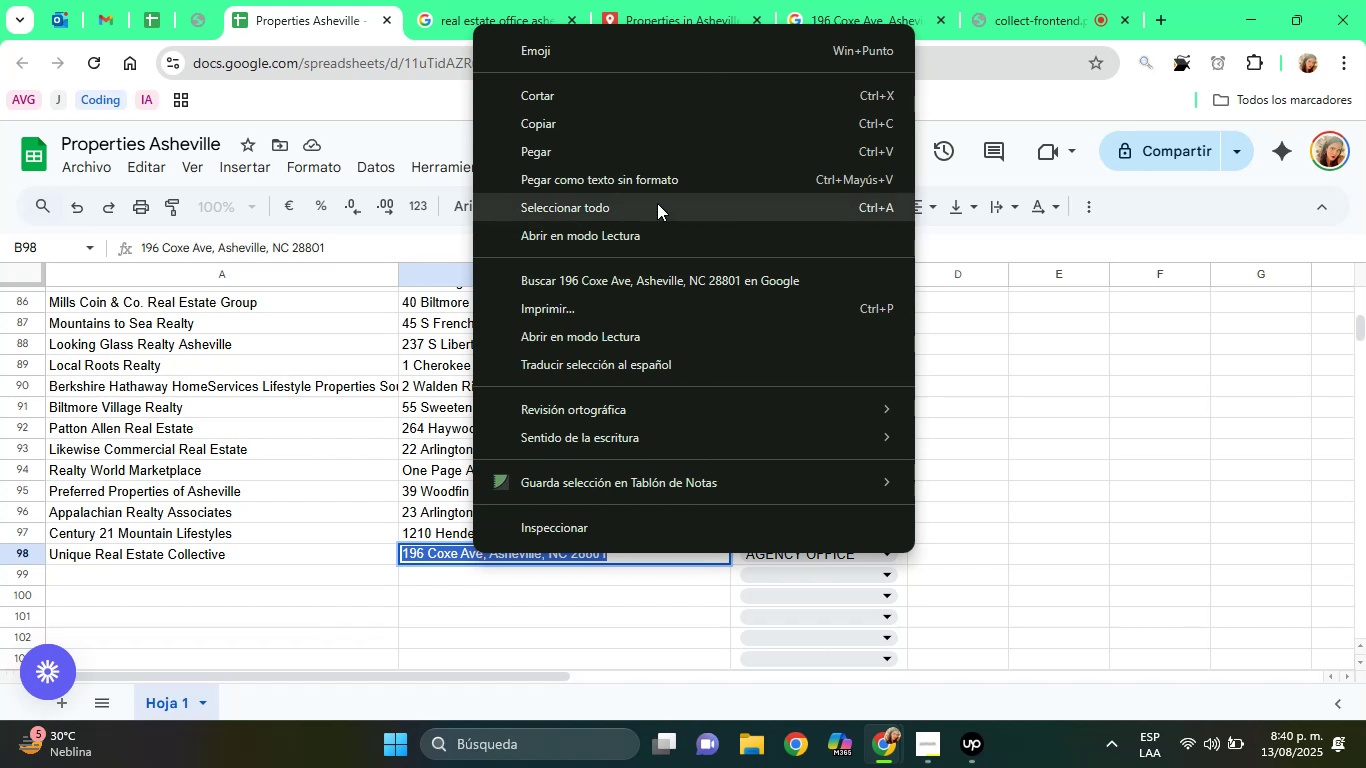 
wait(15.21)
 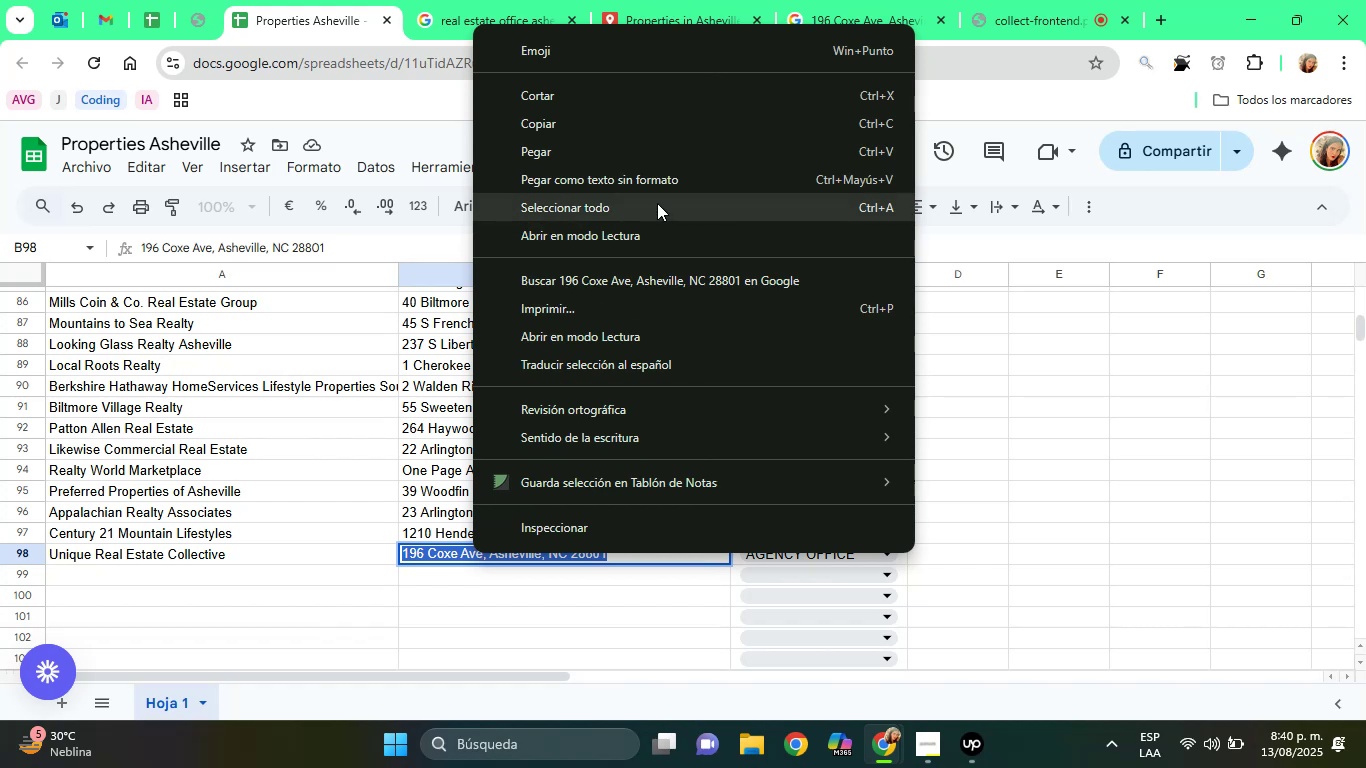 
left_click([581, 139])
 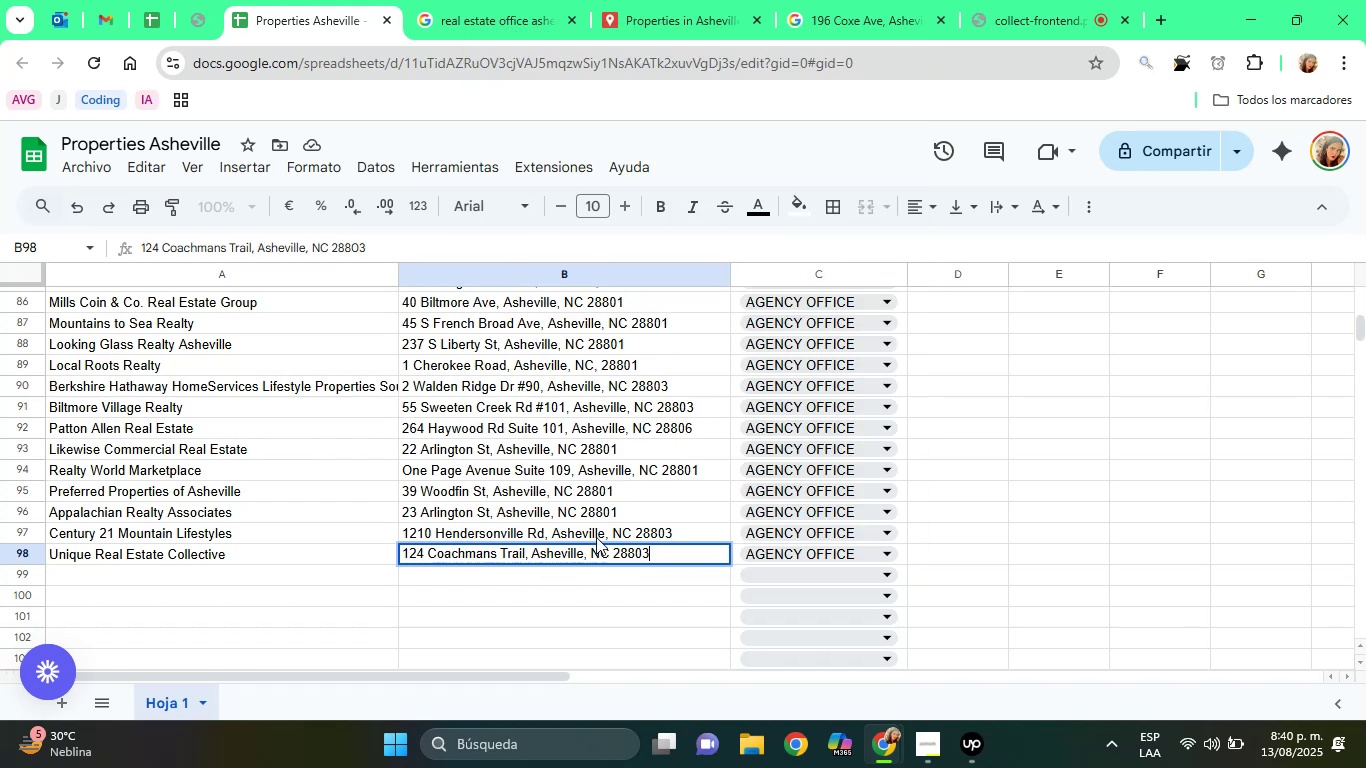 
left_click([579, 640])
 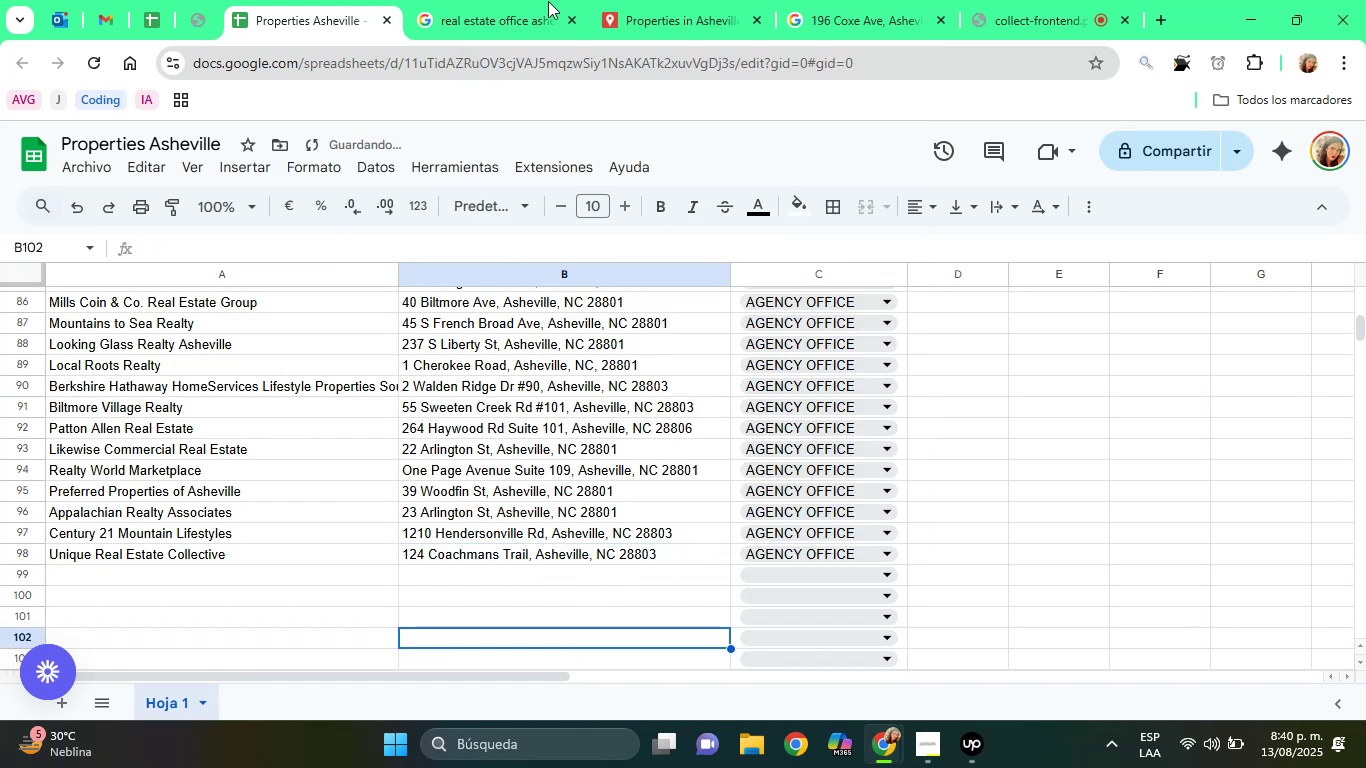 
left_click([548, 1])
 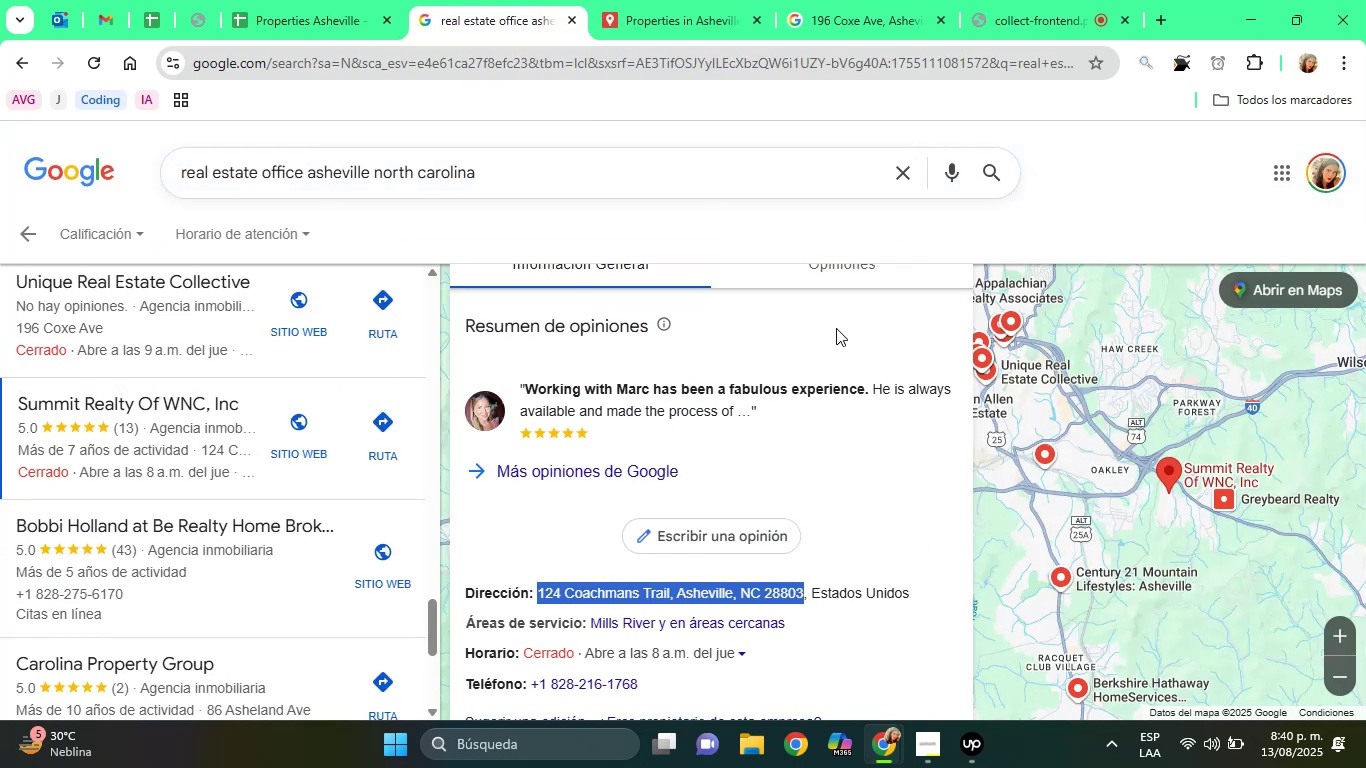 
left_click([836, 328])
 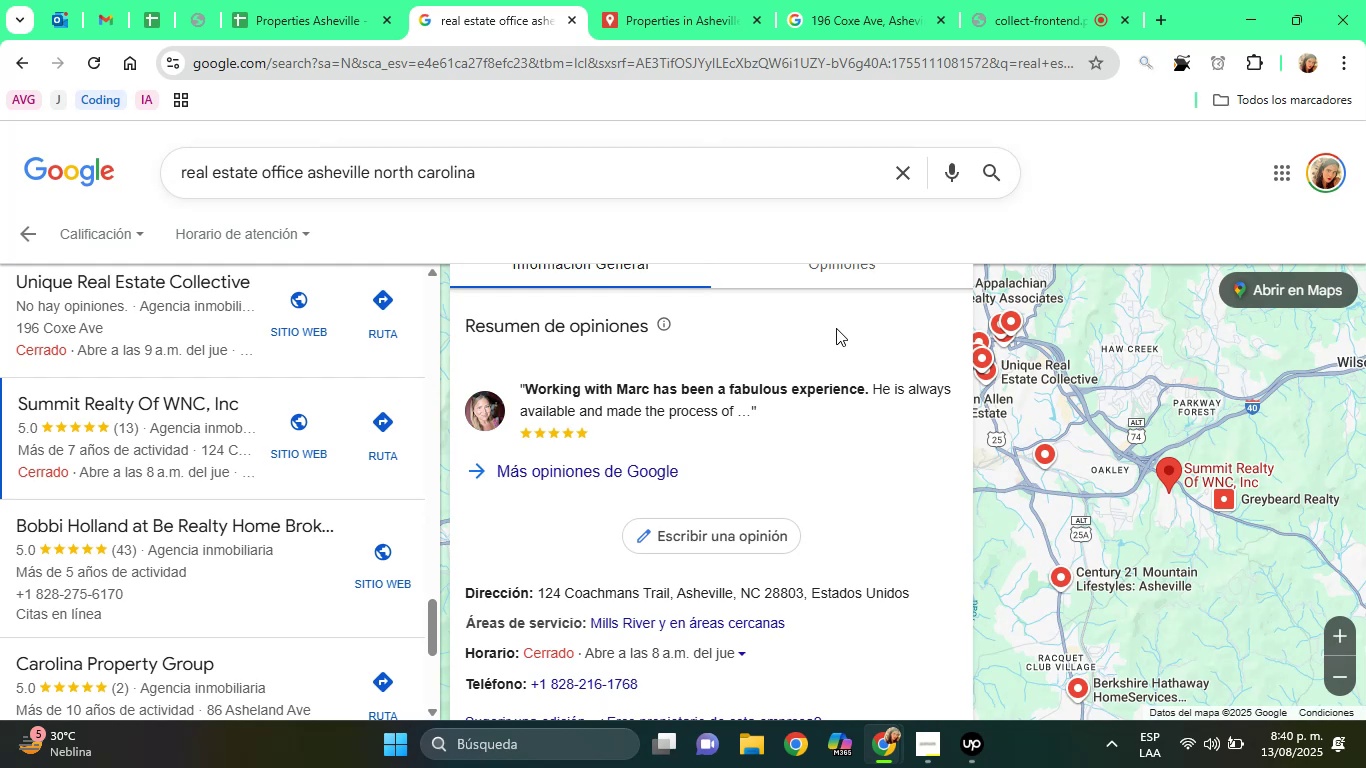 
hold_key(key=ArrowUp, duration=1.0)
 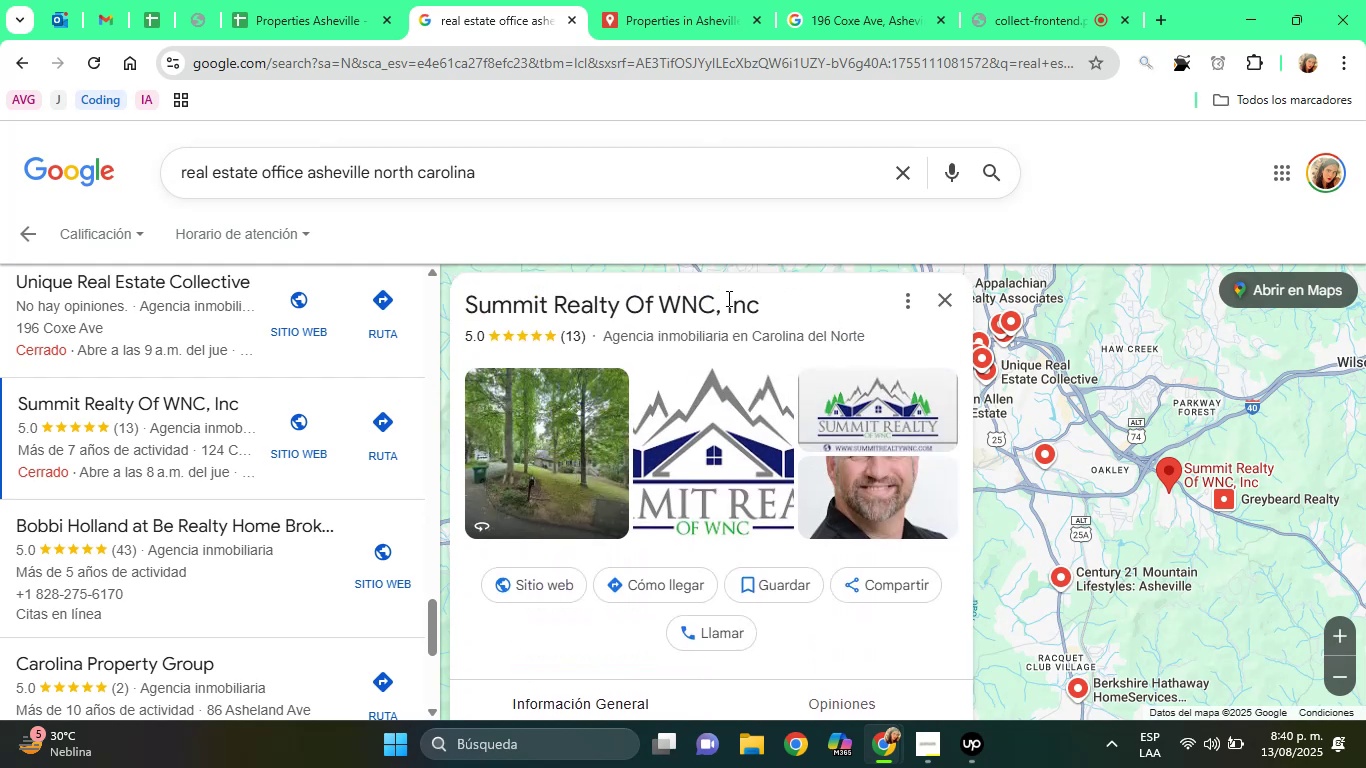 
double_click([691, 302])
 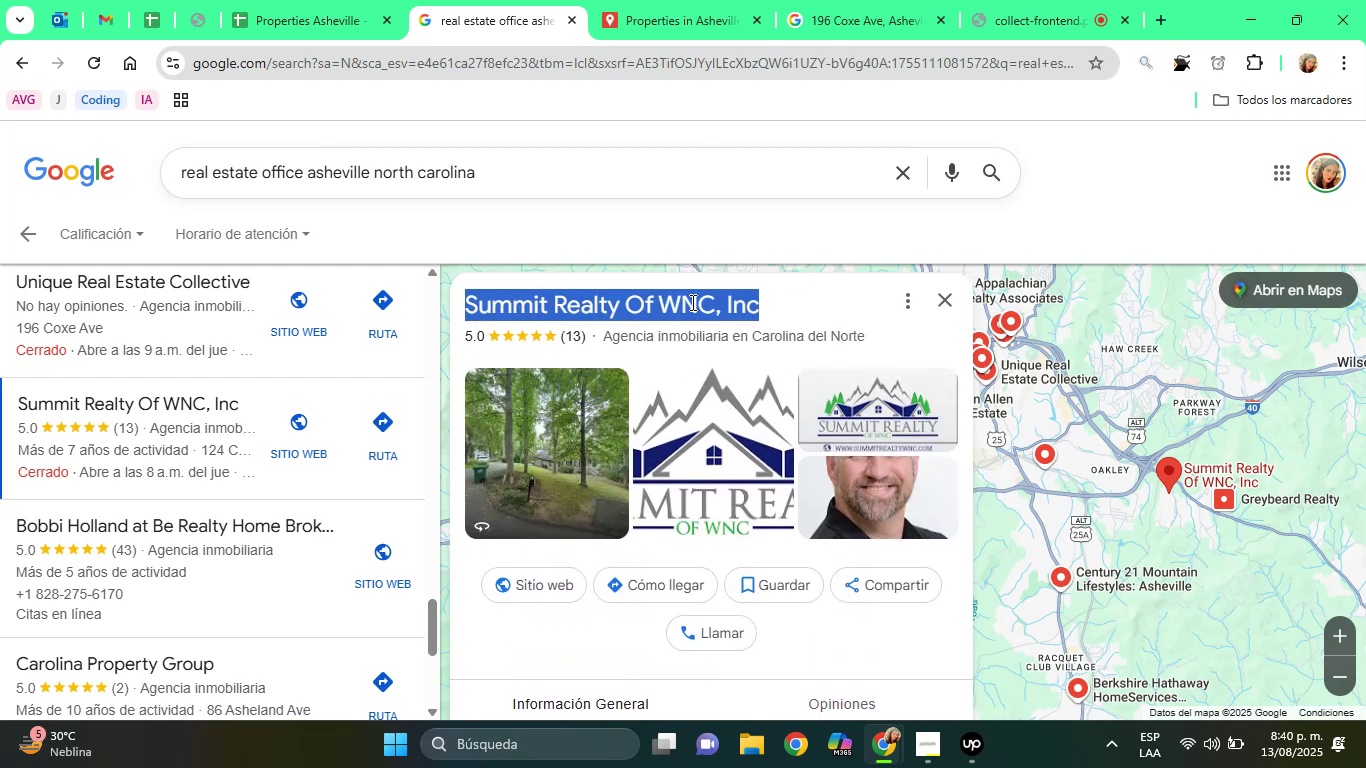 
triple_click([691, 302])
 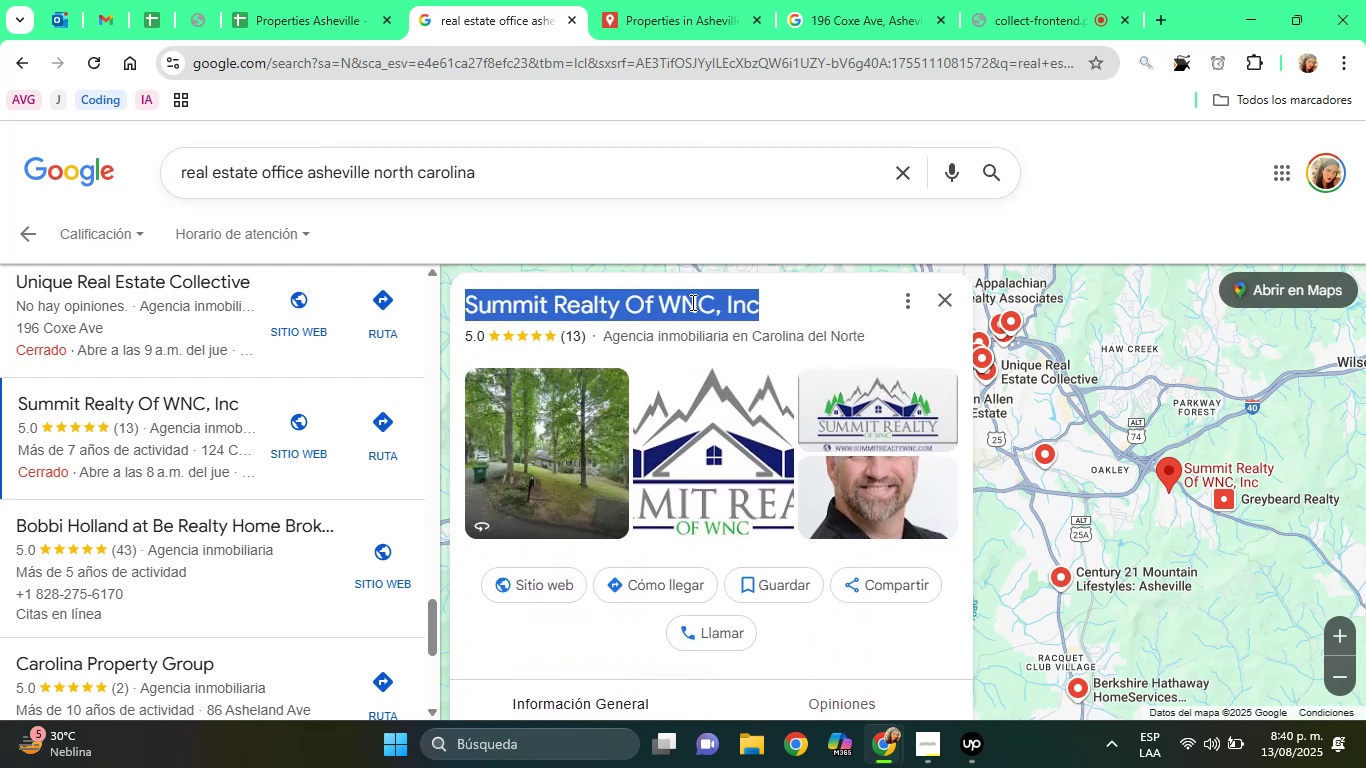 
right_click([691, 302])
 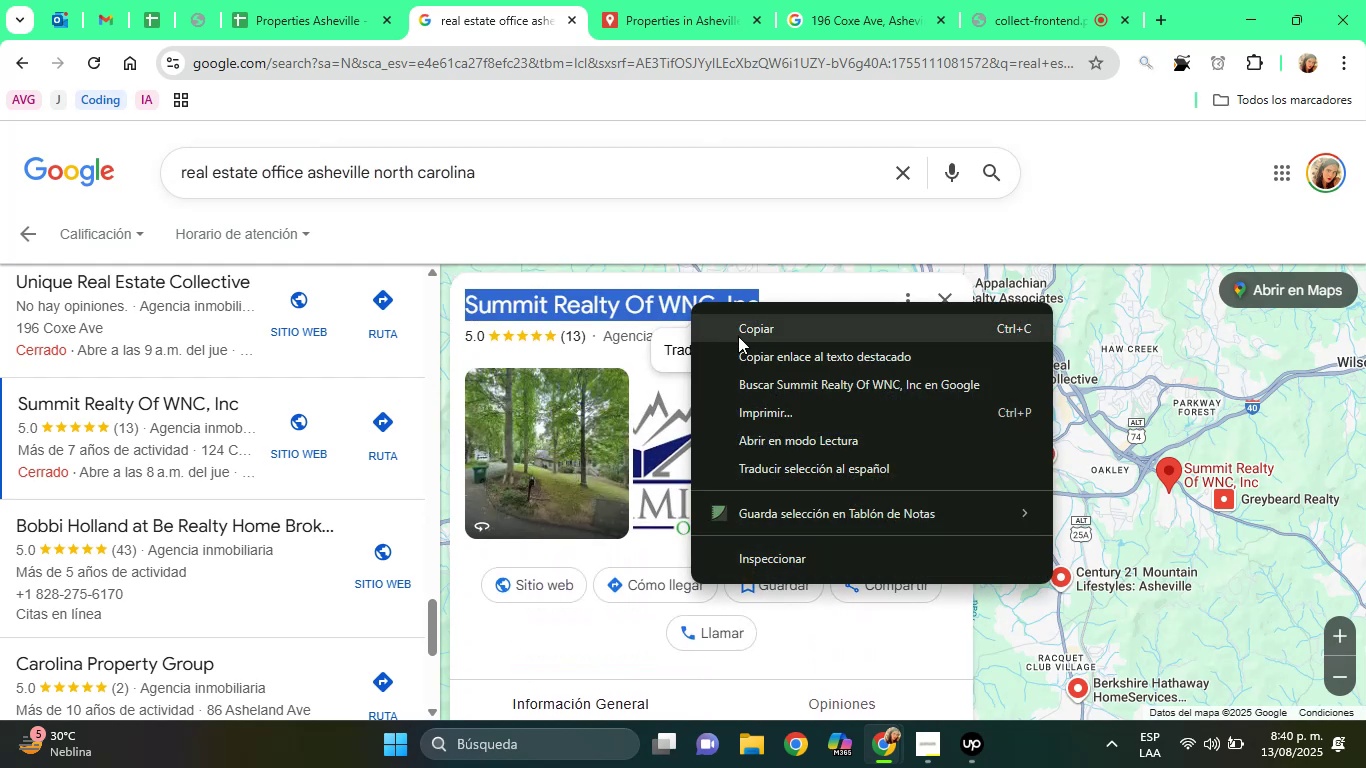 
left_click([738, 336])
 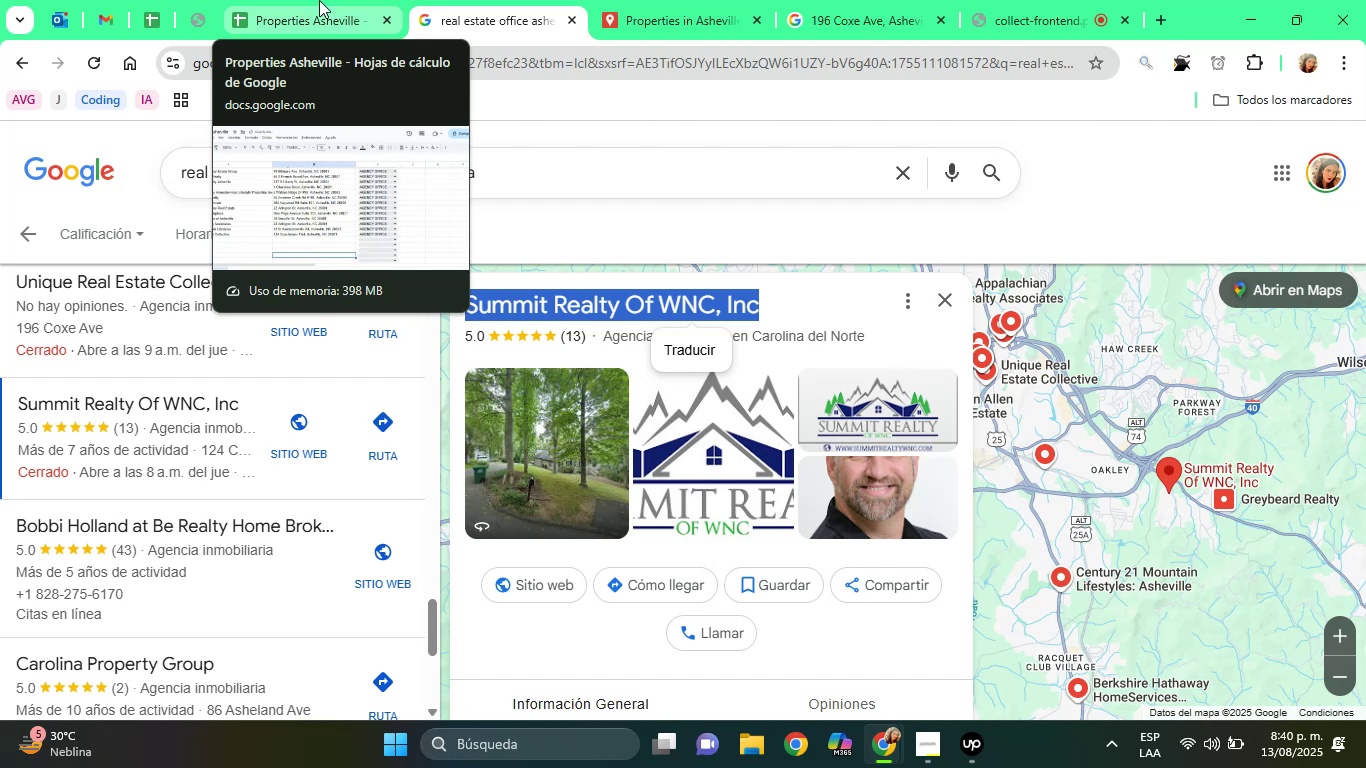 
wait(11.85)
 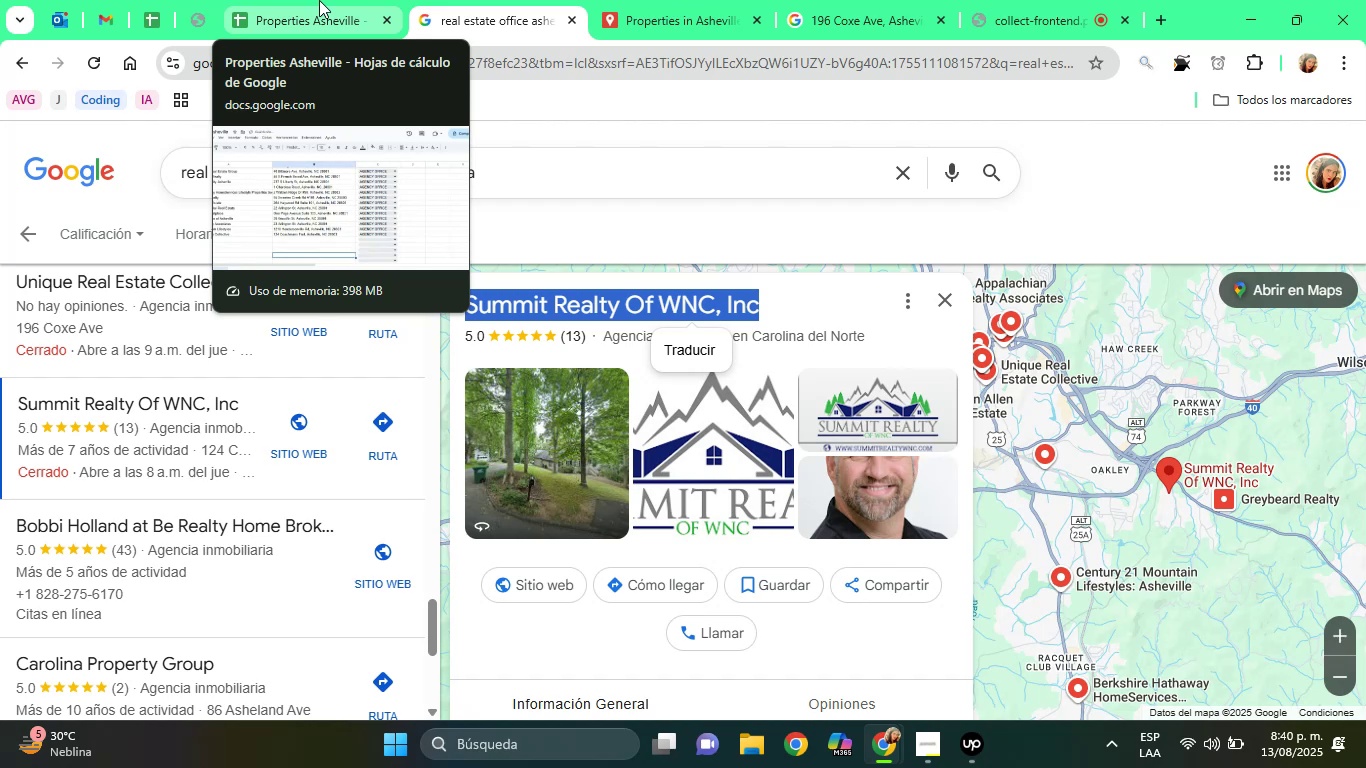 
left_click([319, 0])
 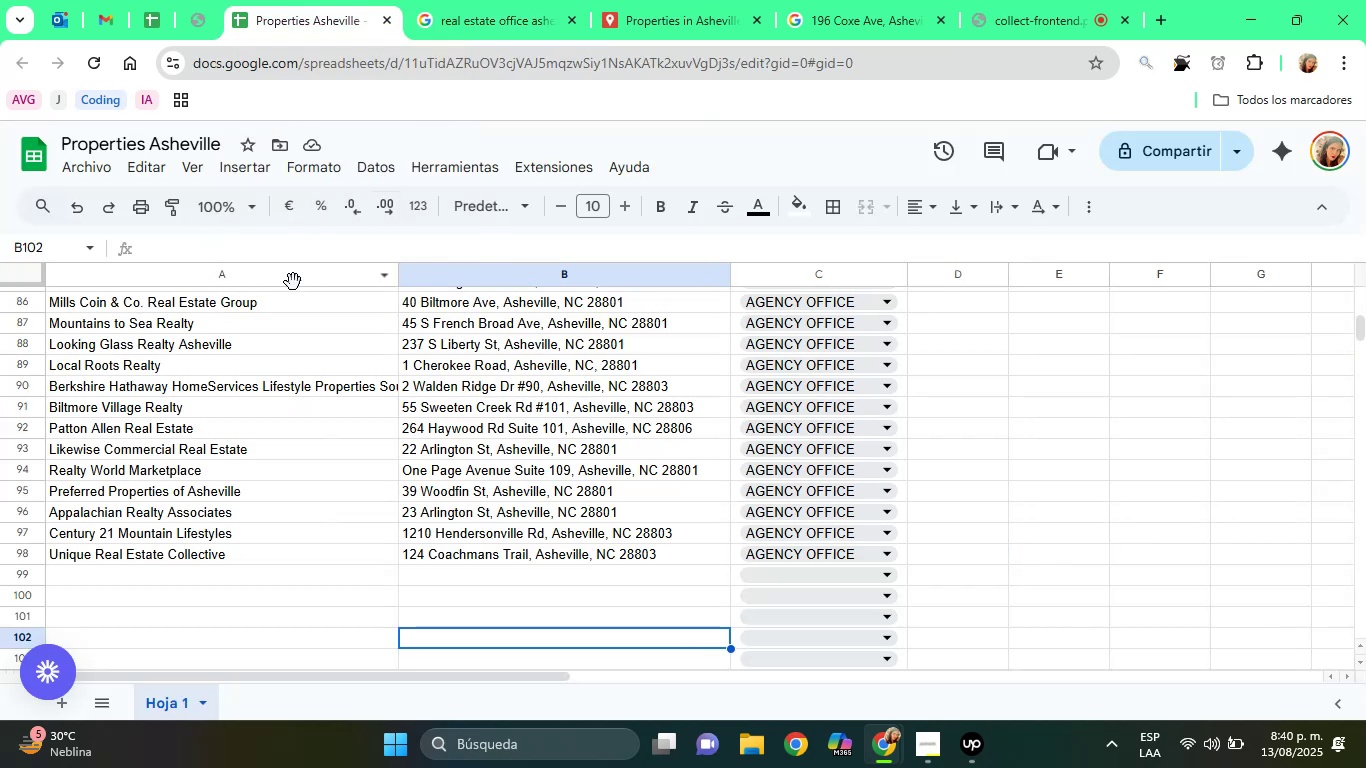 
left_click([478, 0])
 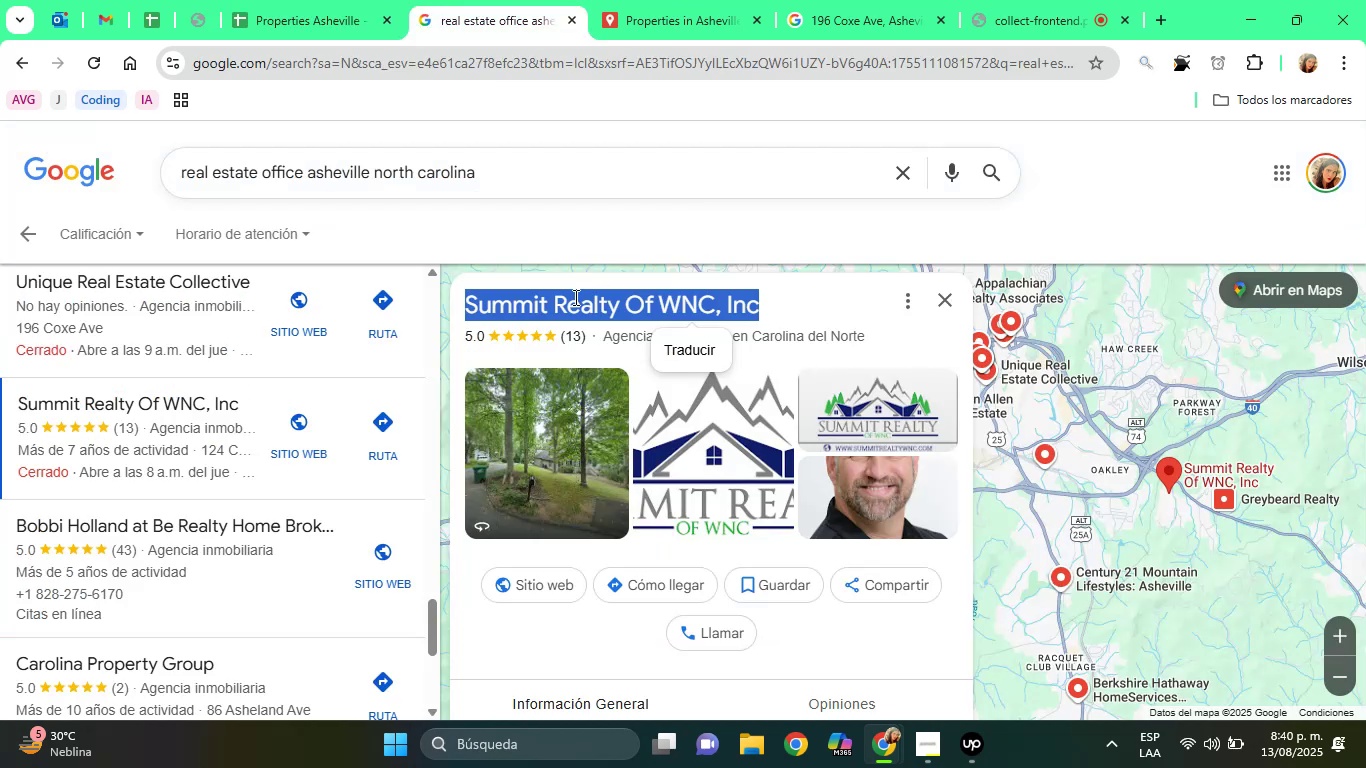 
right_click([574, 297])
 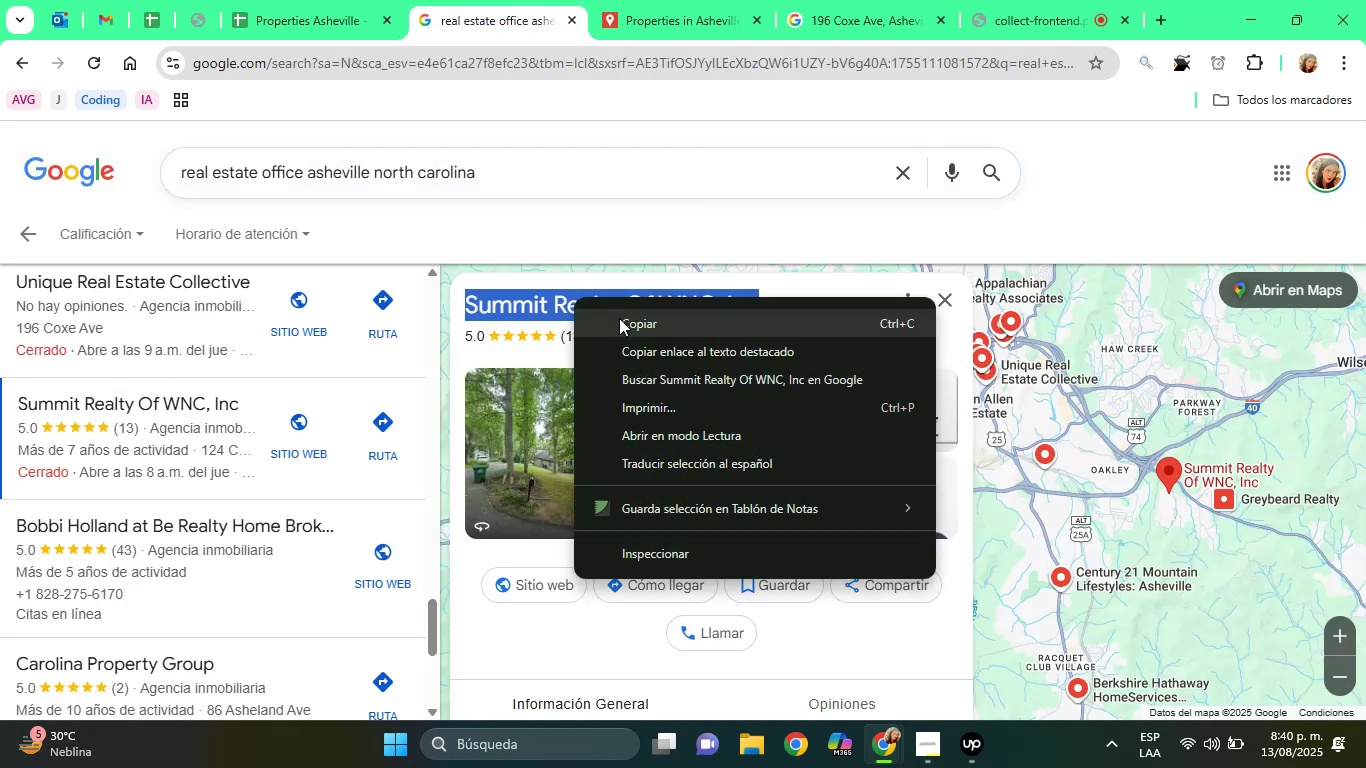 
left_click([619, 318])
 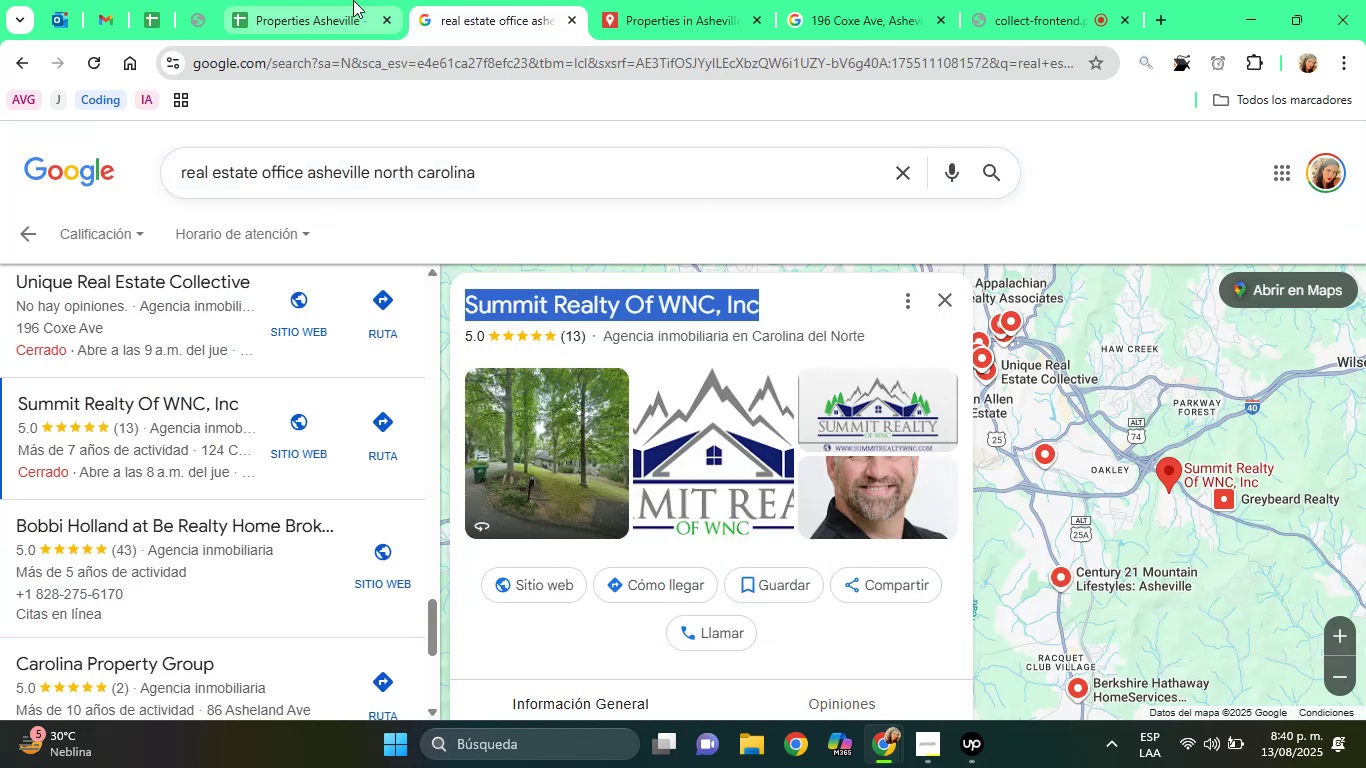 
left_click([353, 0])
 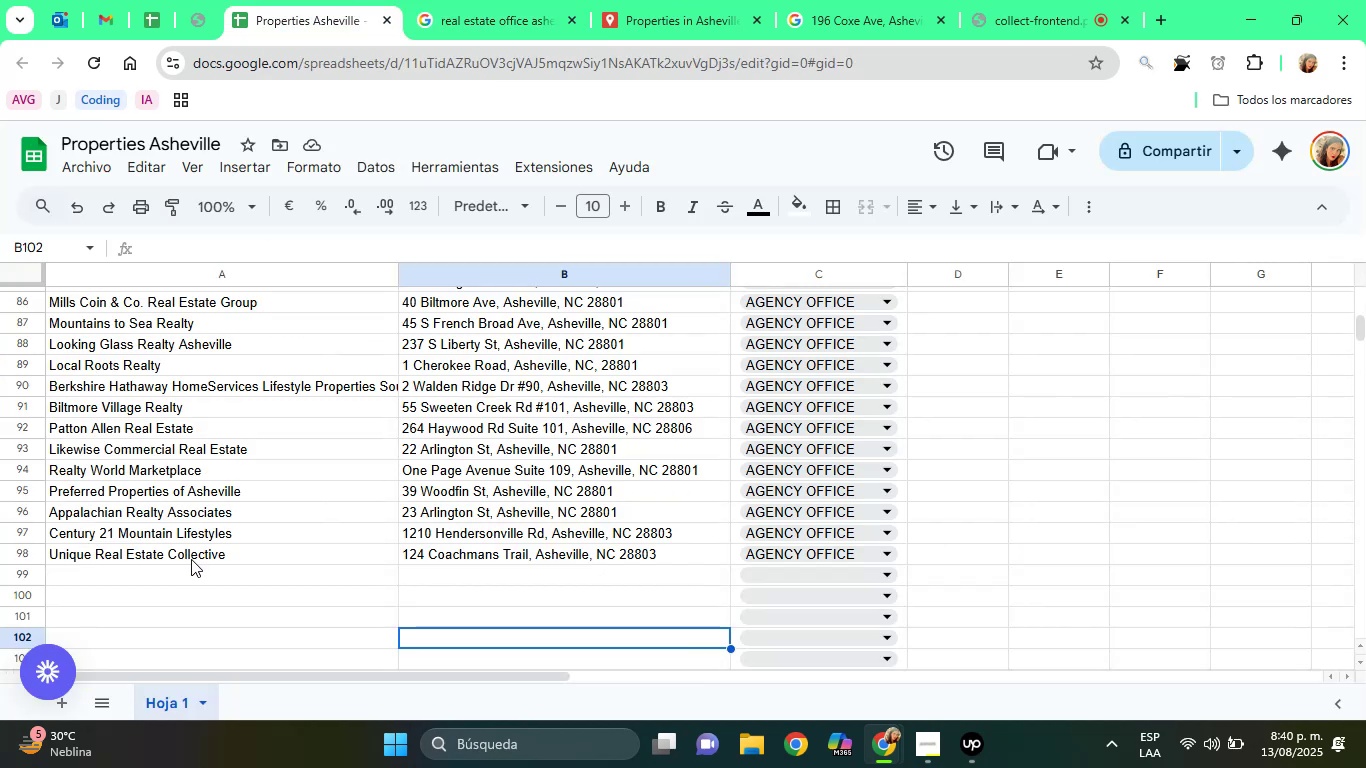 
double_click([191, 559])
 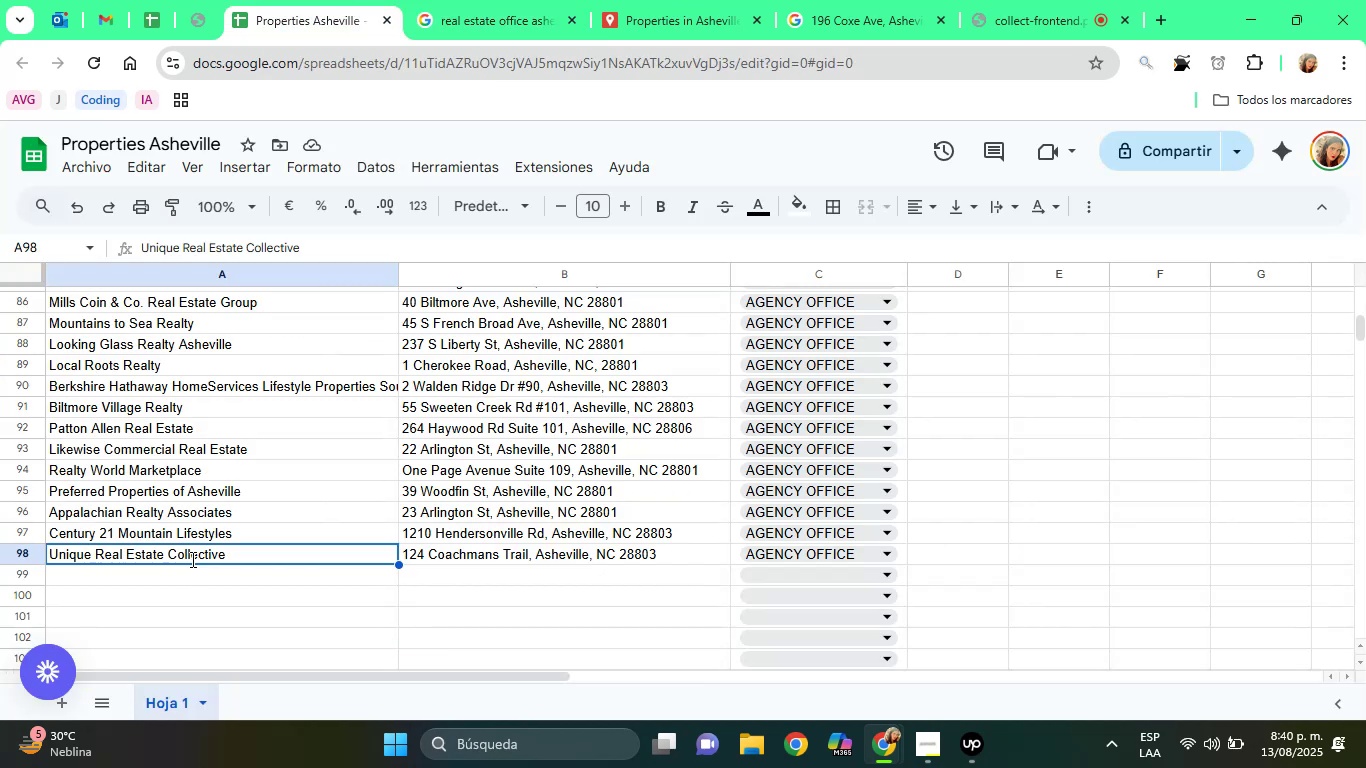 
triple_click([191, 559])
 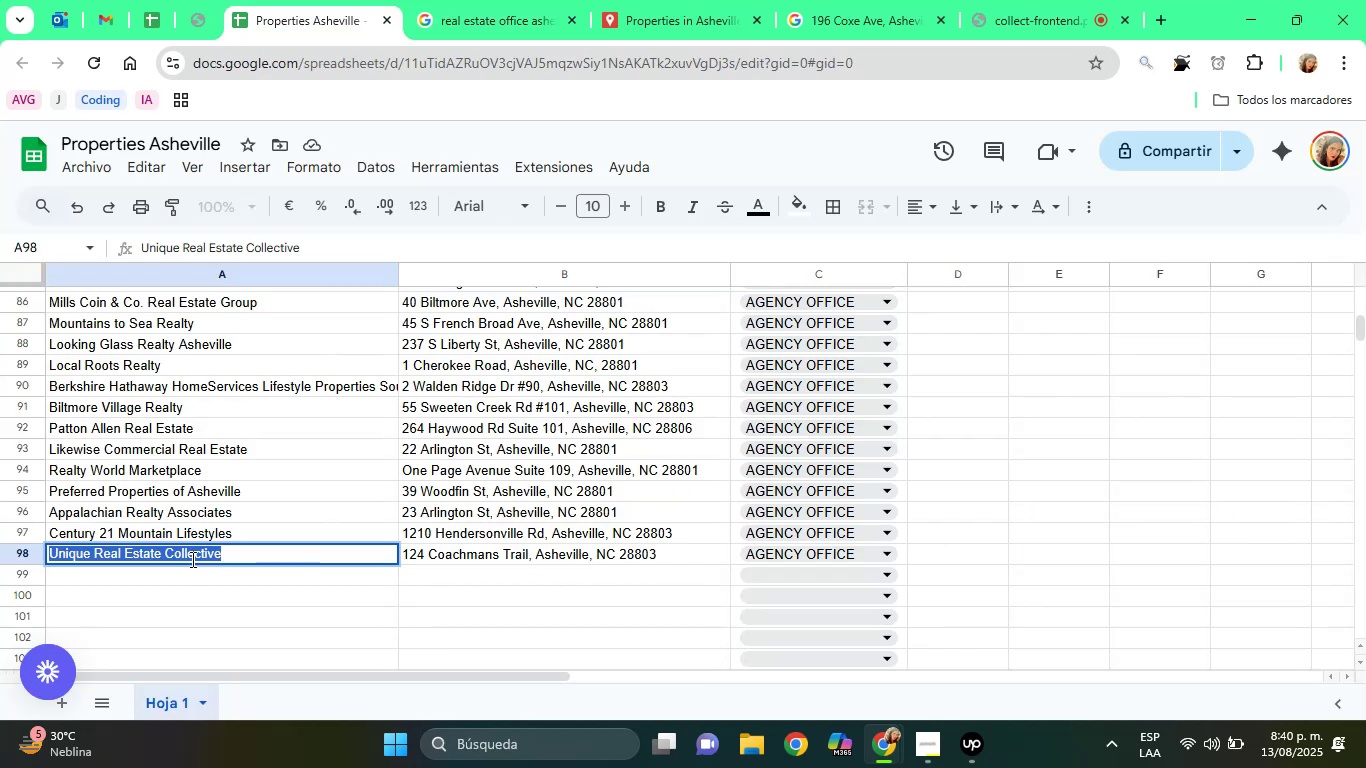 
right_click([191, 559])
 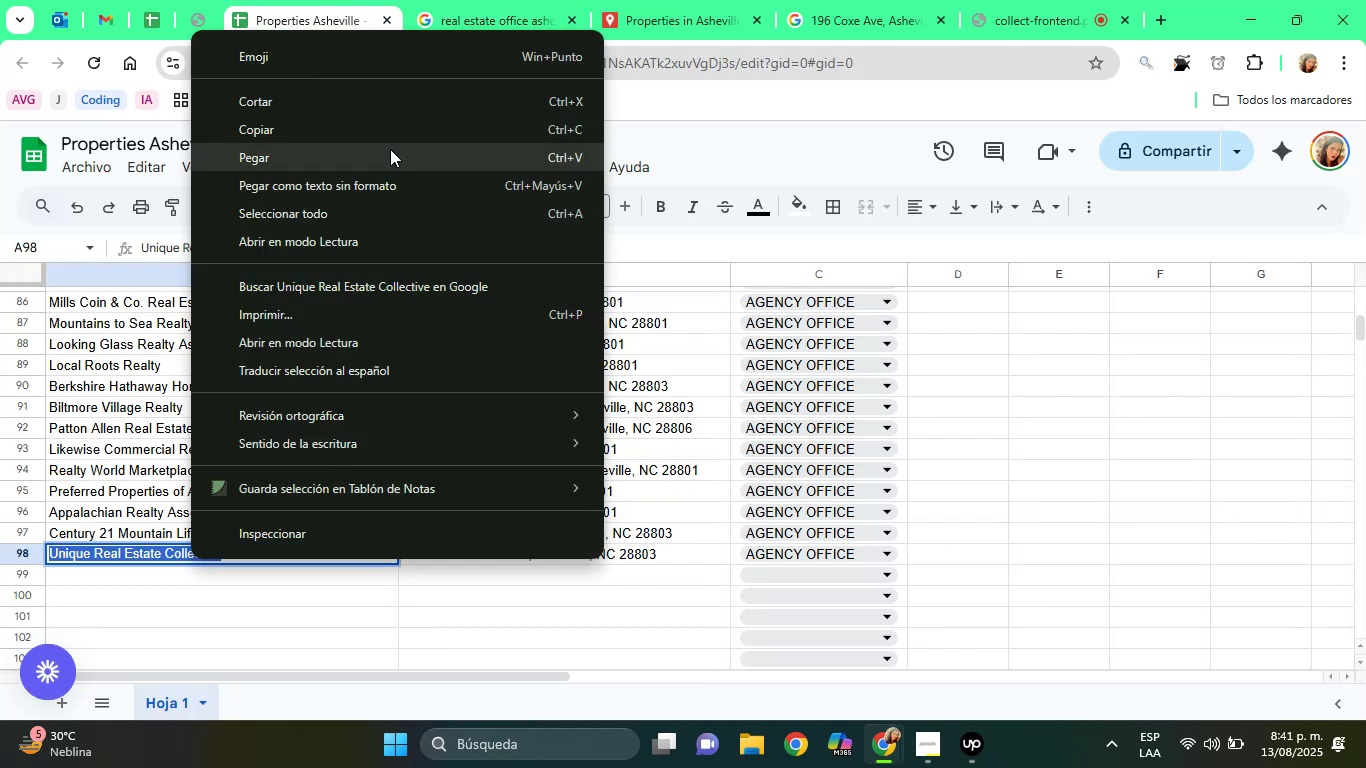 
left_click_drag(start_coordinate=[378, 171], to_coordinate=[386, 166])
 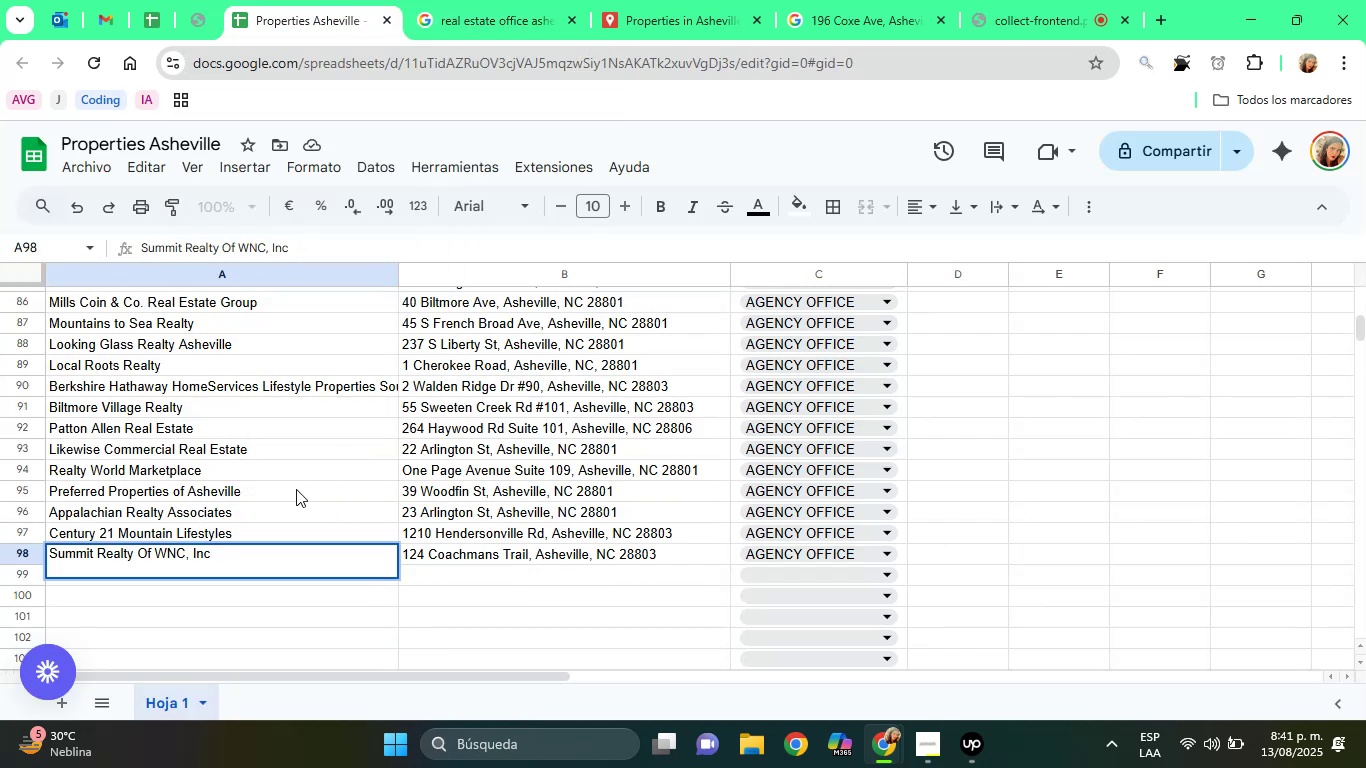 
key(Backspace)
 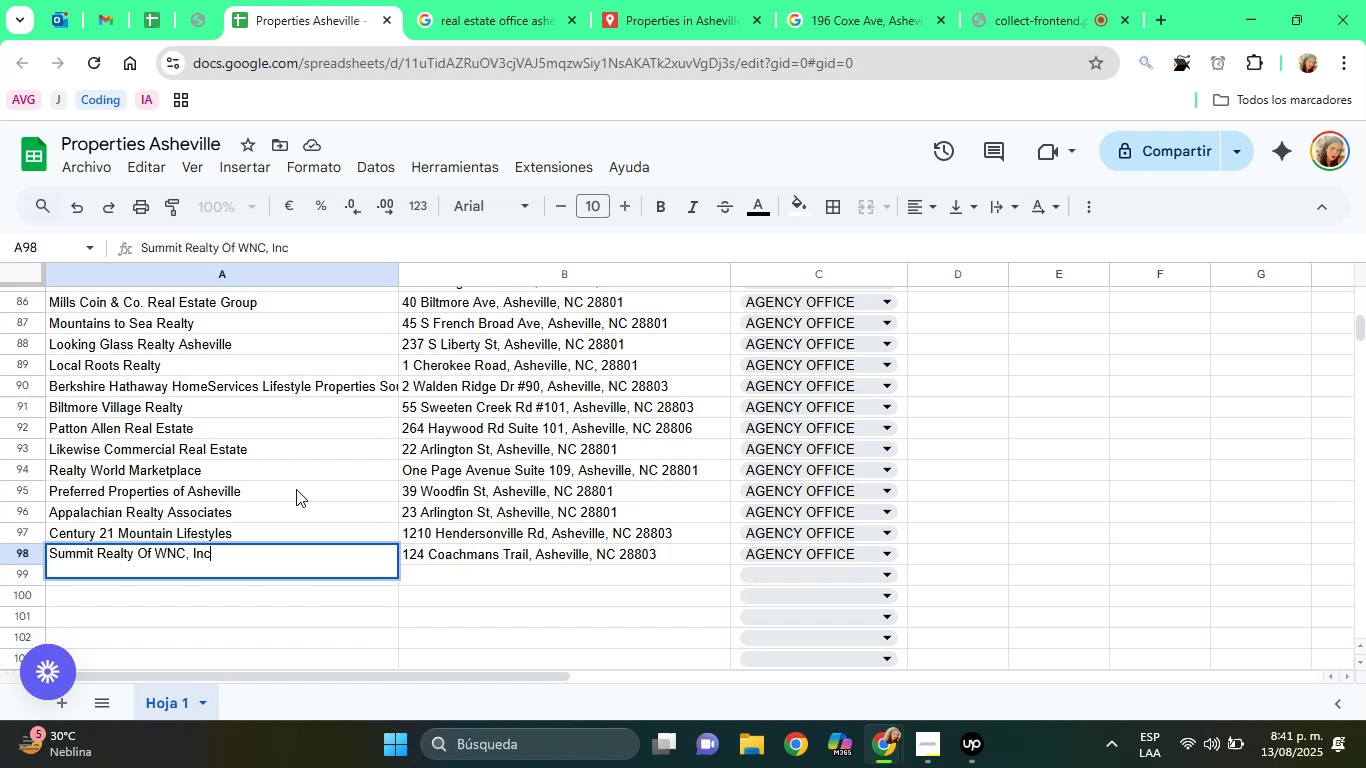 
key(Delete)
 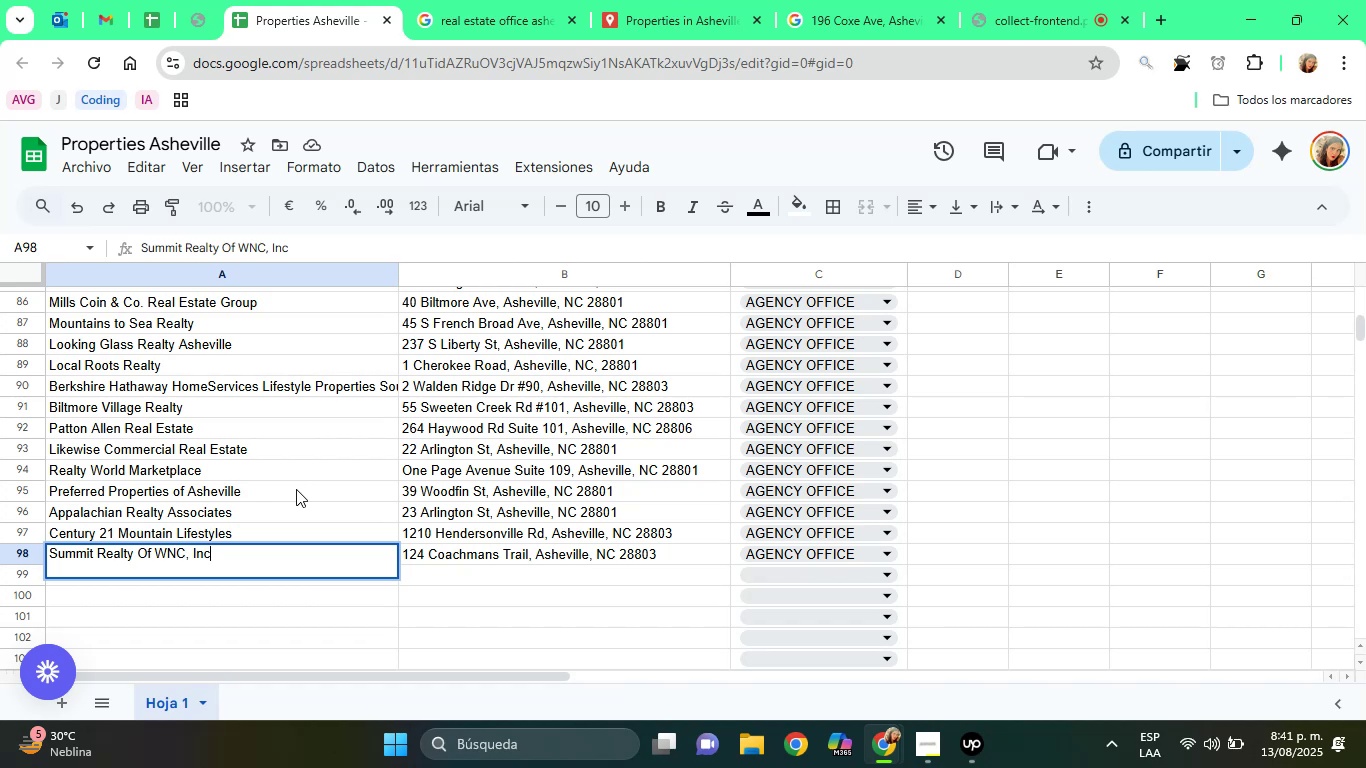 
key(Enter)
 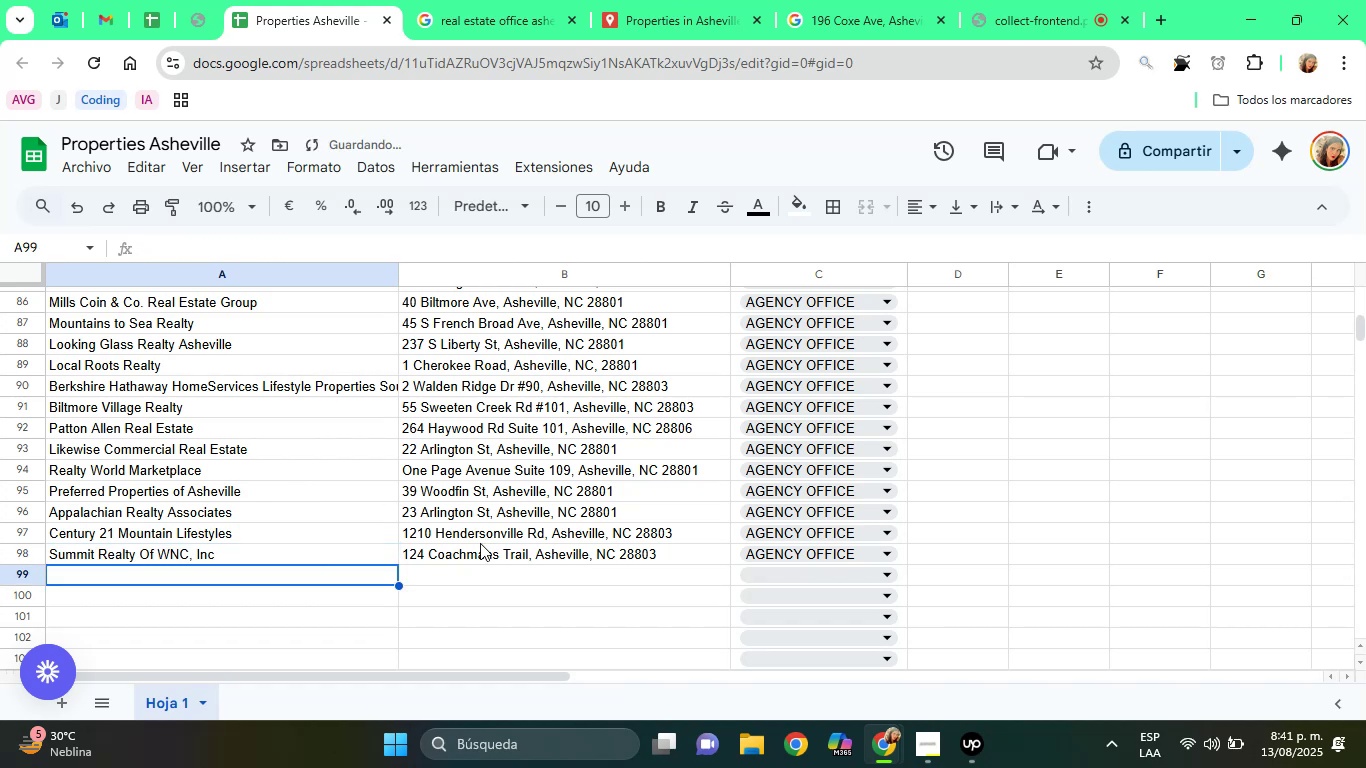 
left_click([477, 548])
 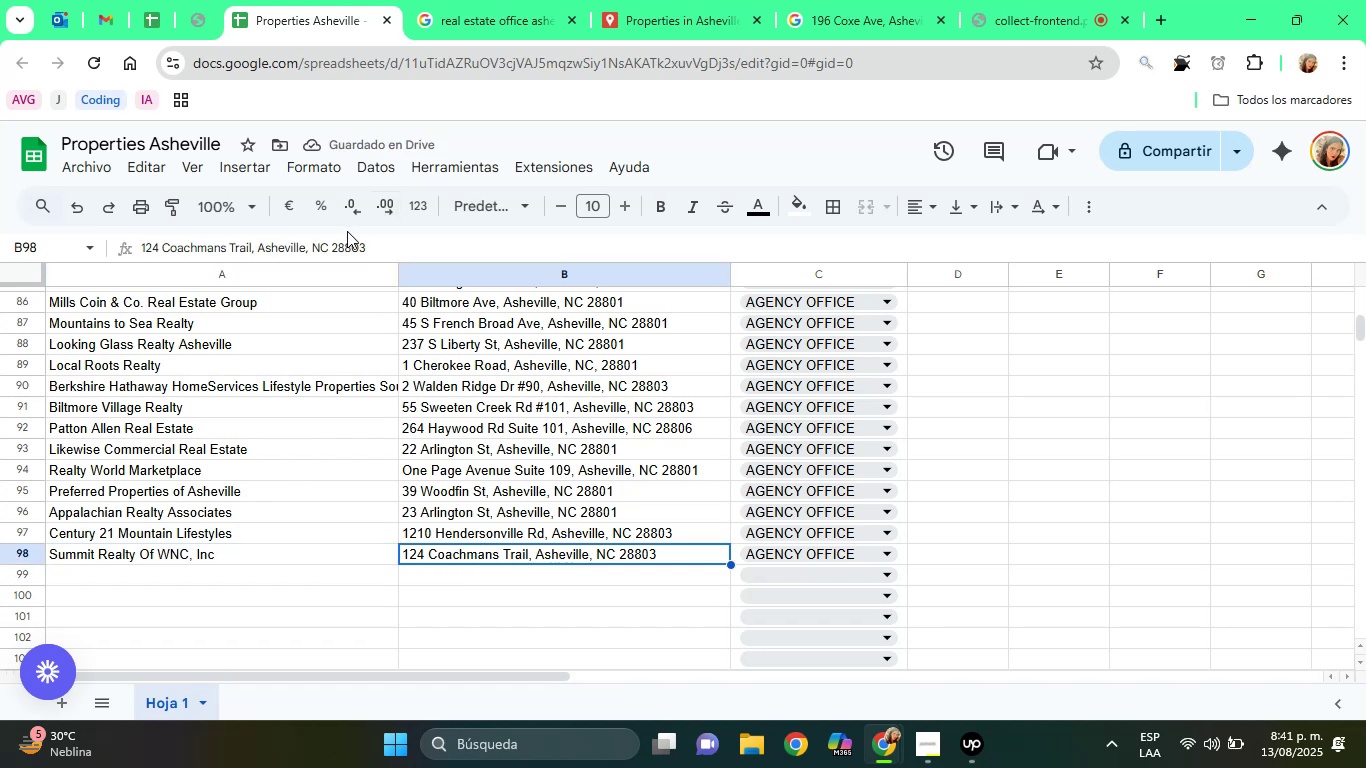 
double_click([347, 232])
 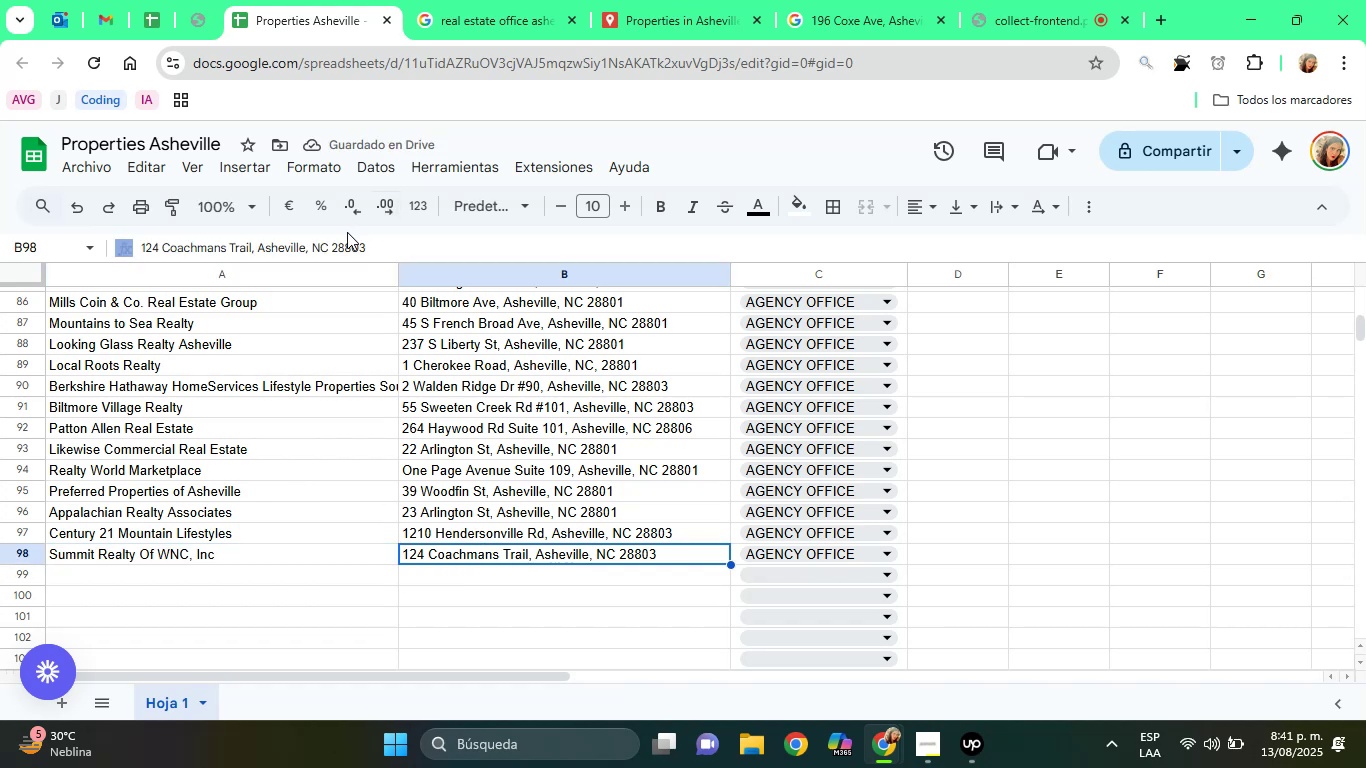 
triple_click([347, 232])
 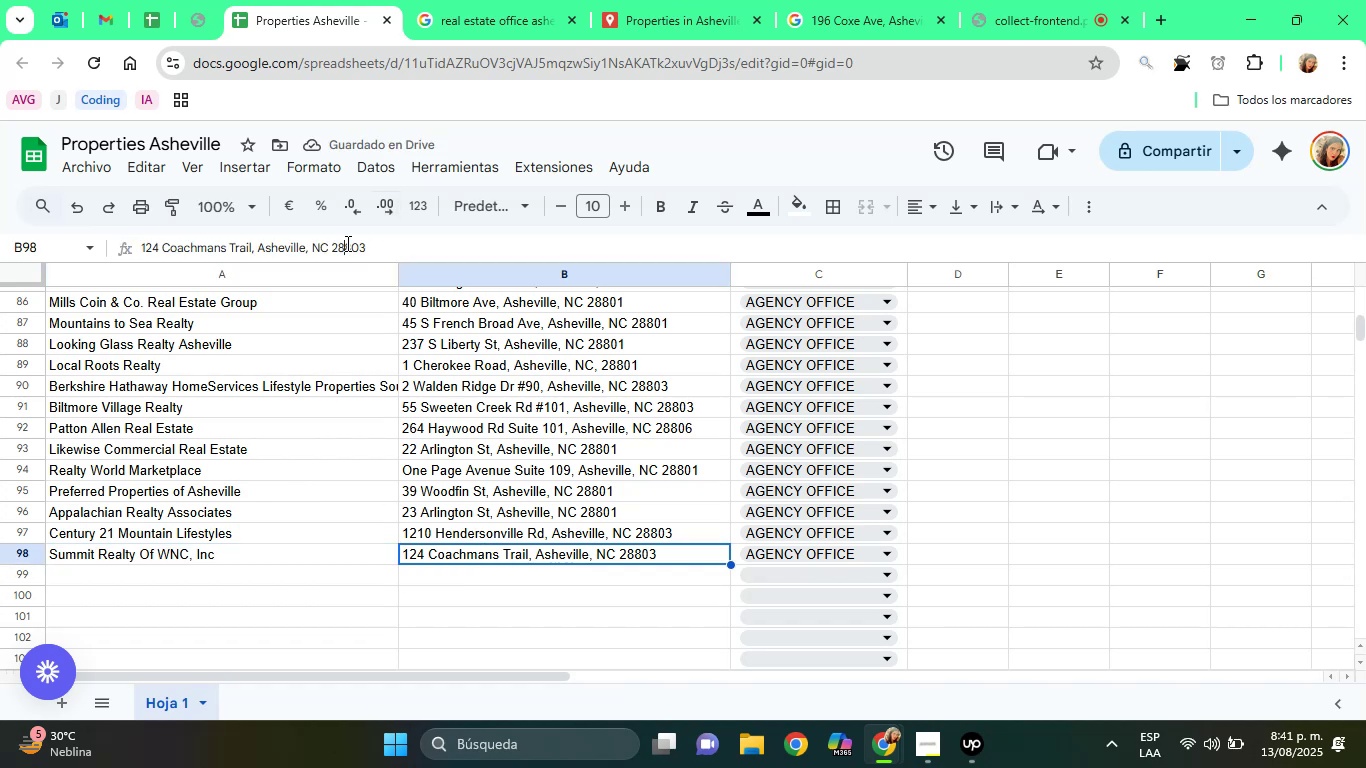 
double_click([346, 243])
 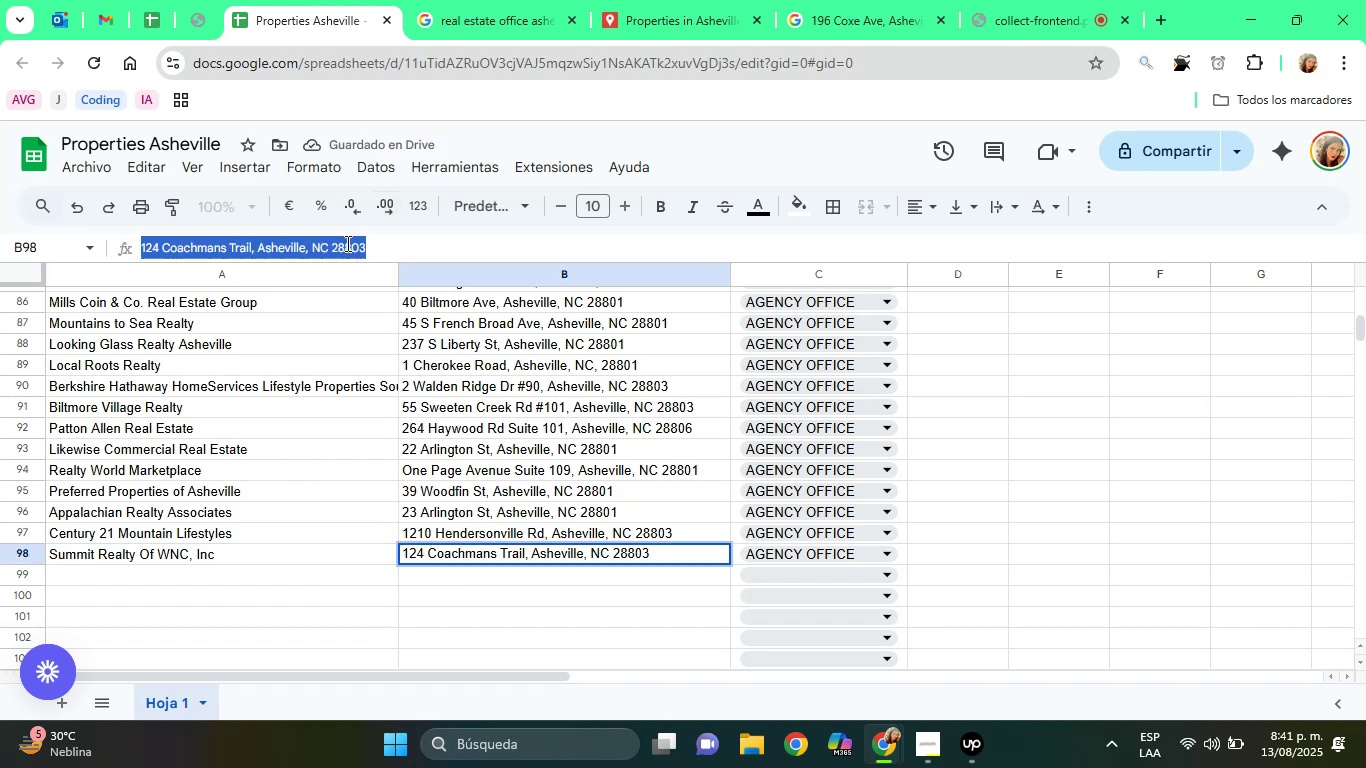 
triple_click([346, 243])
 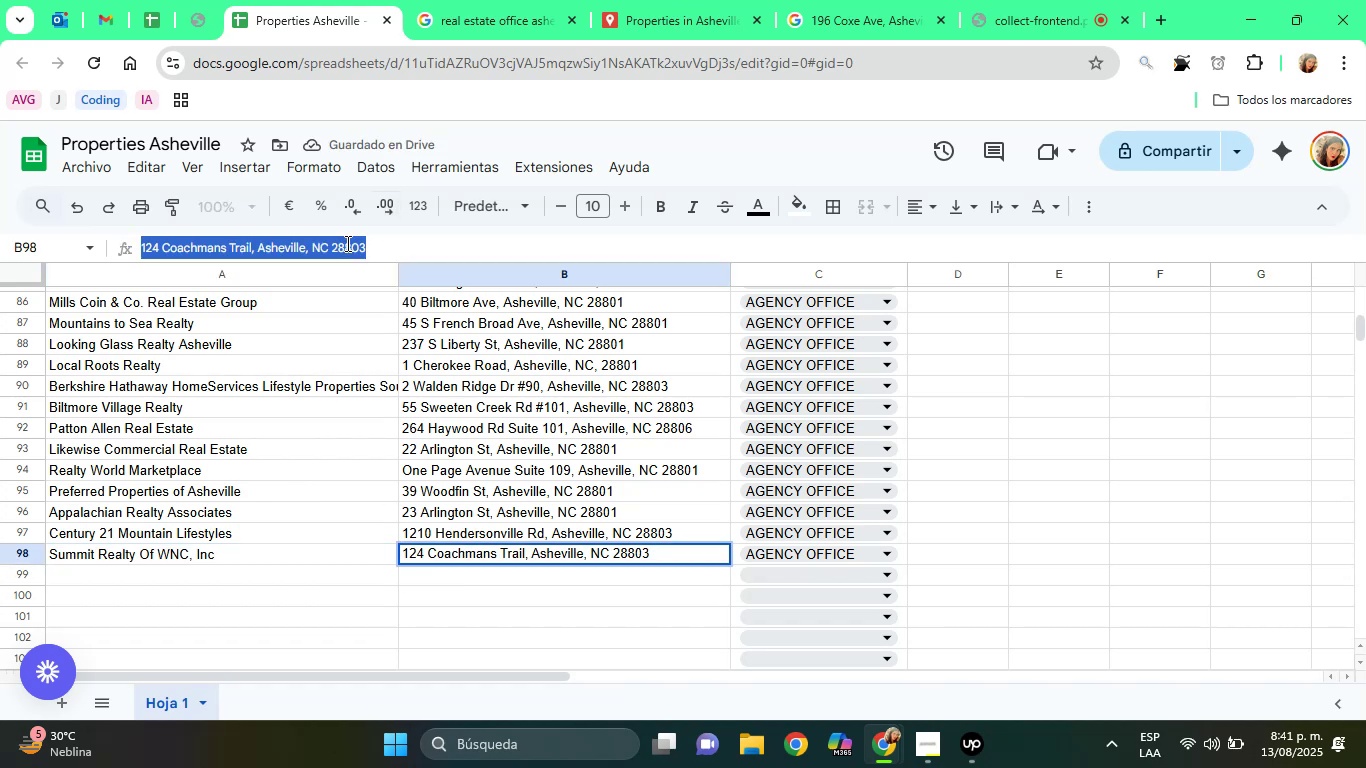 
right_click([346, 243])
 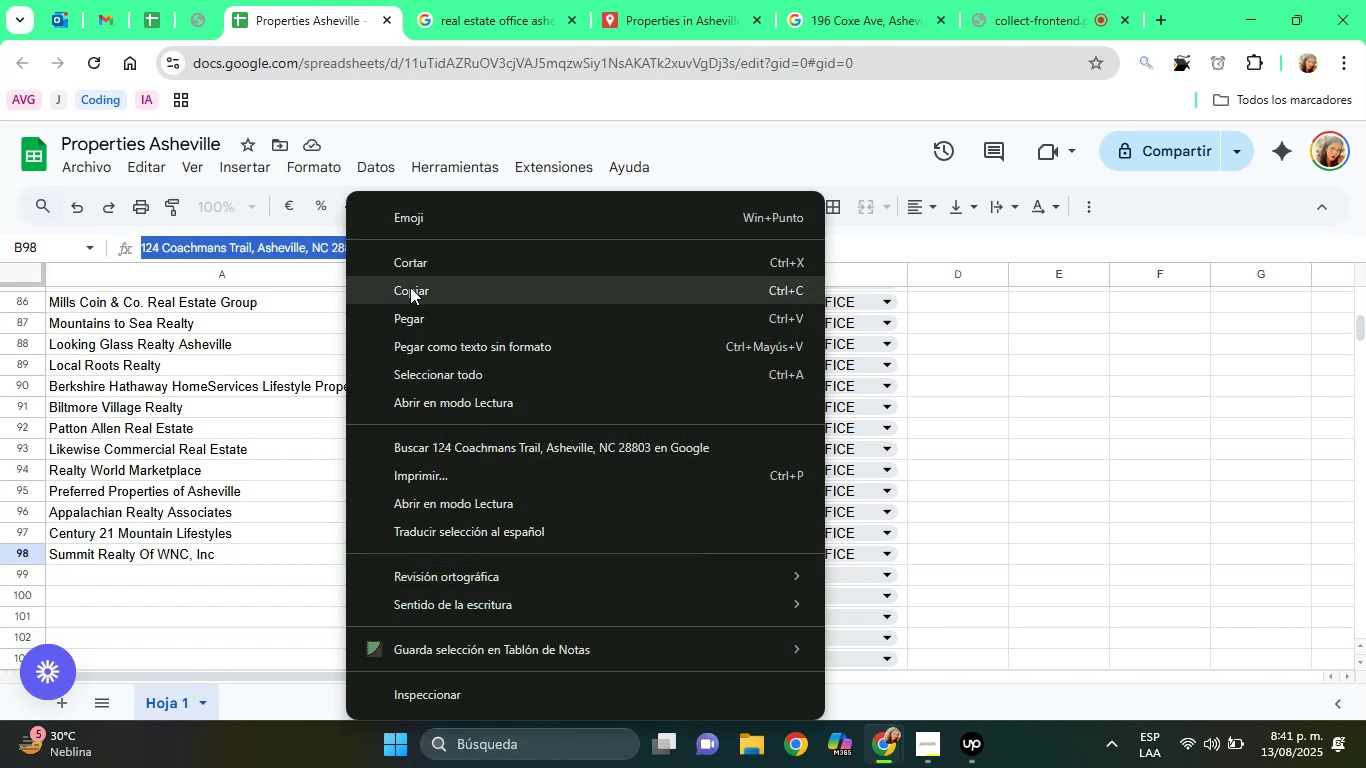 
left_click([410, 287])
 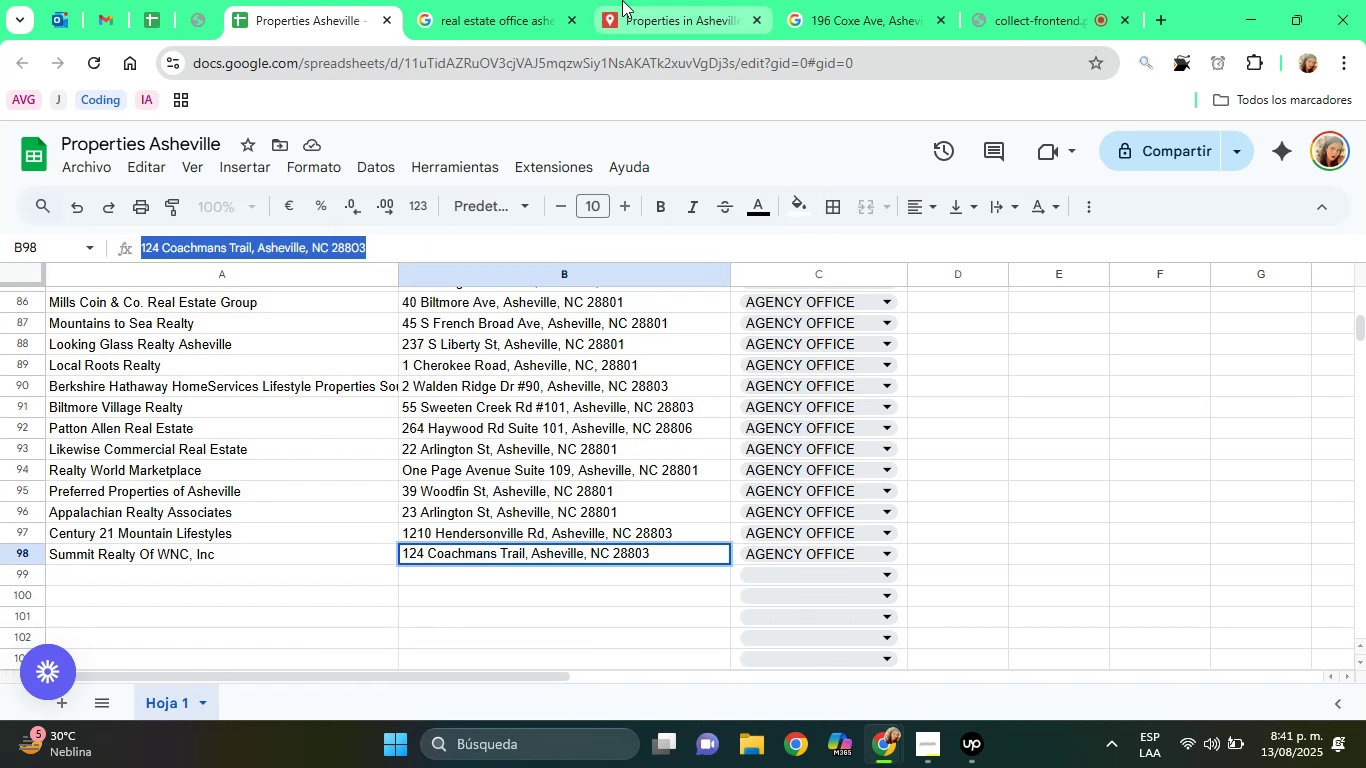 
left_click([622, 0])
 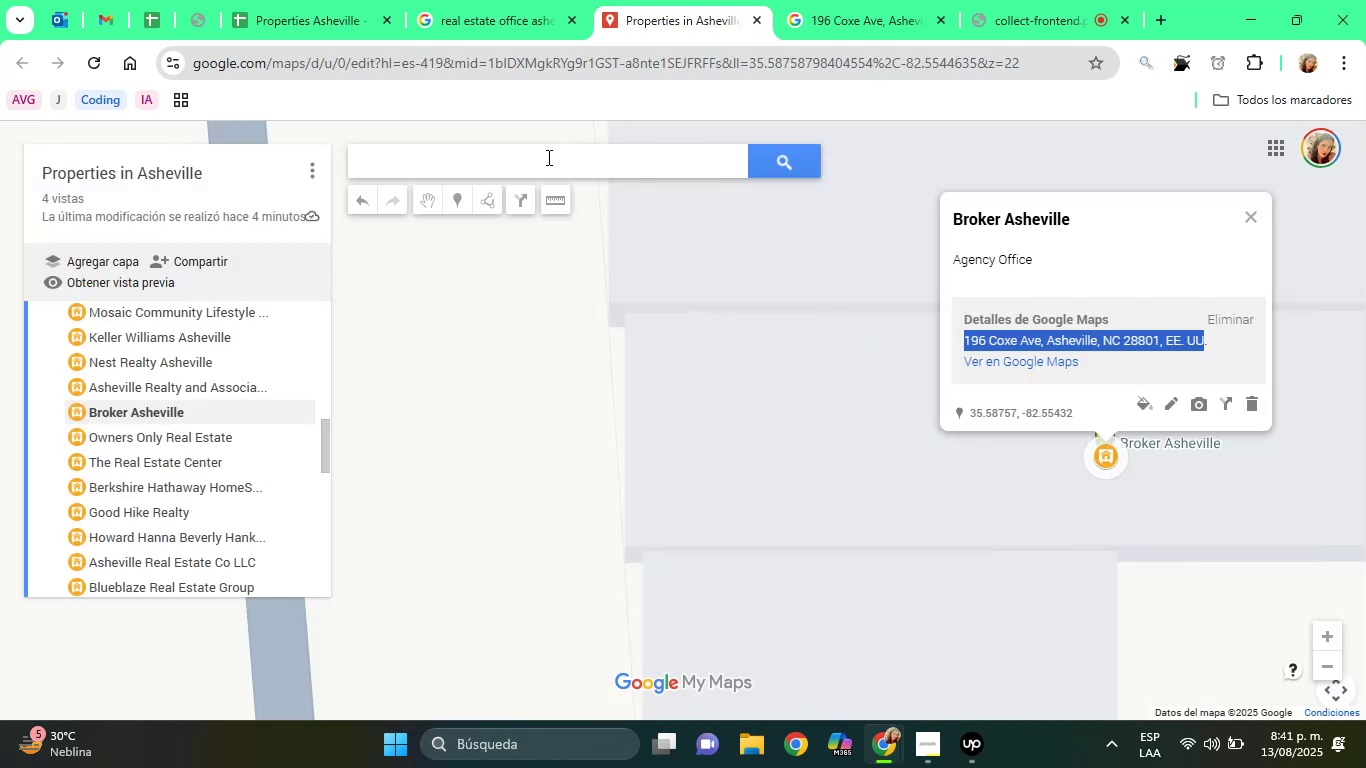 
right_click([538, 167])
 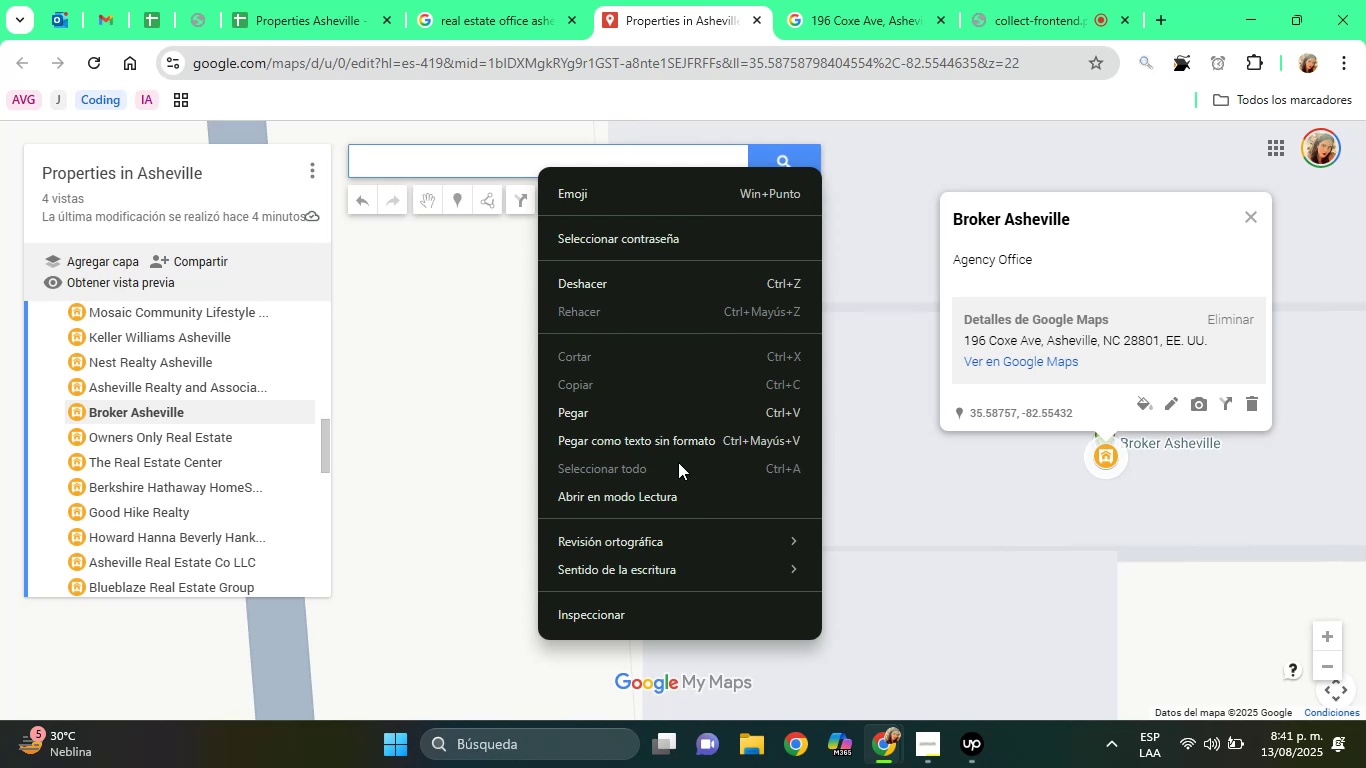 
wait(5.03)
 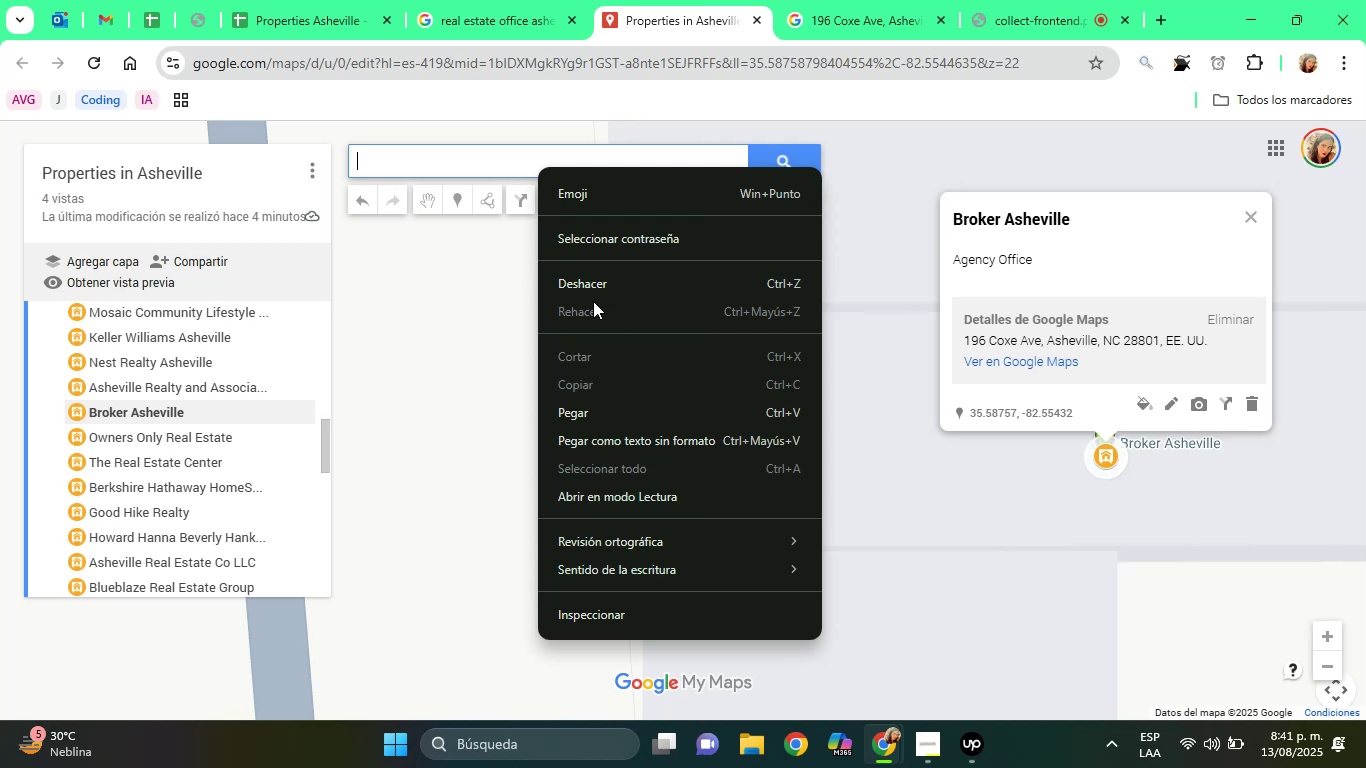 
left_click([617, 416])
 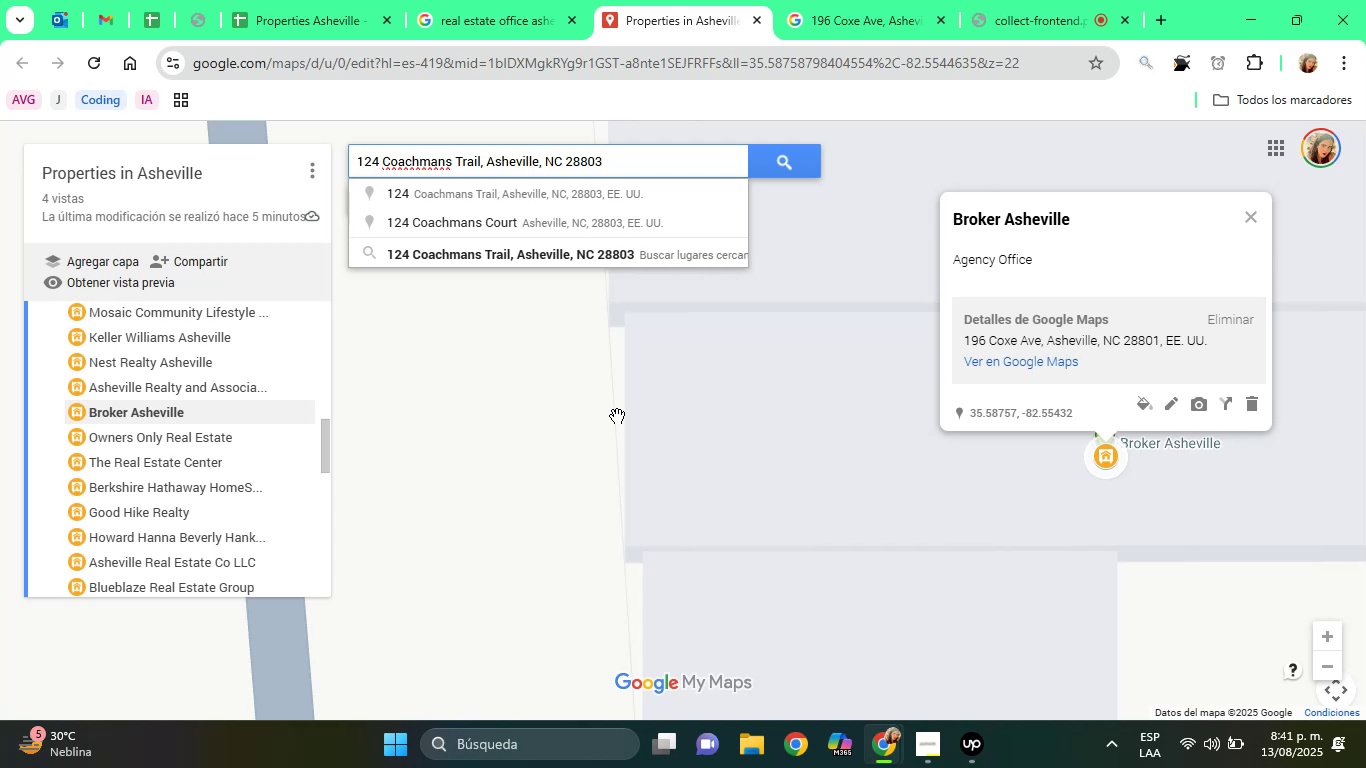 
wait(24.97)
 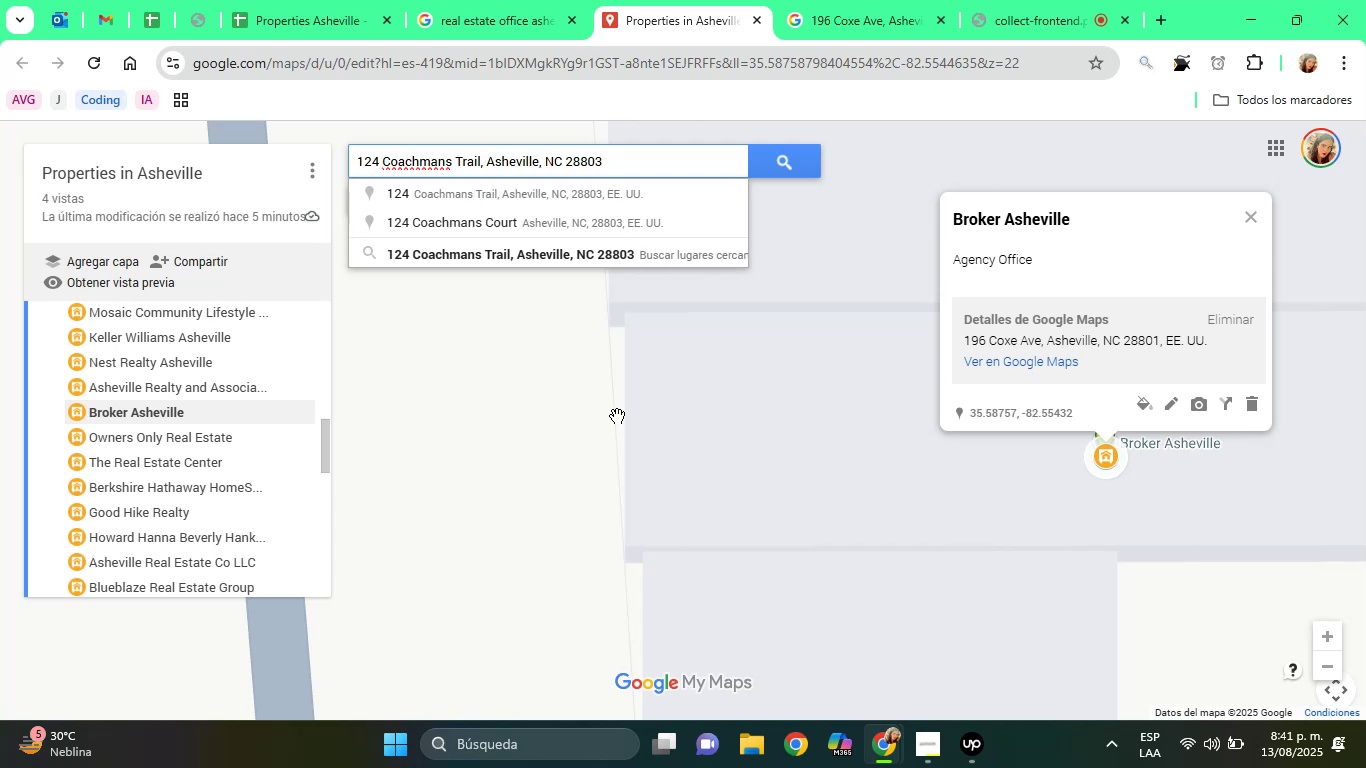 
left_click([617, 271])
 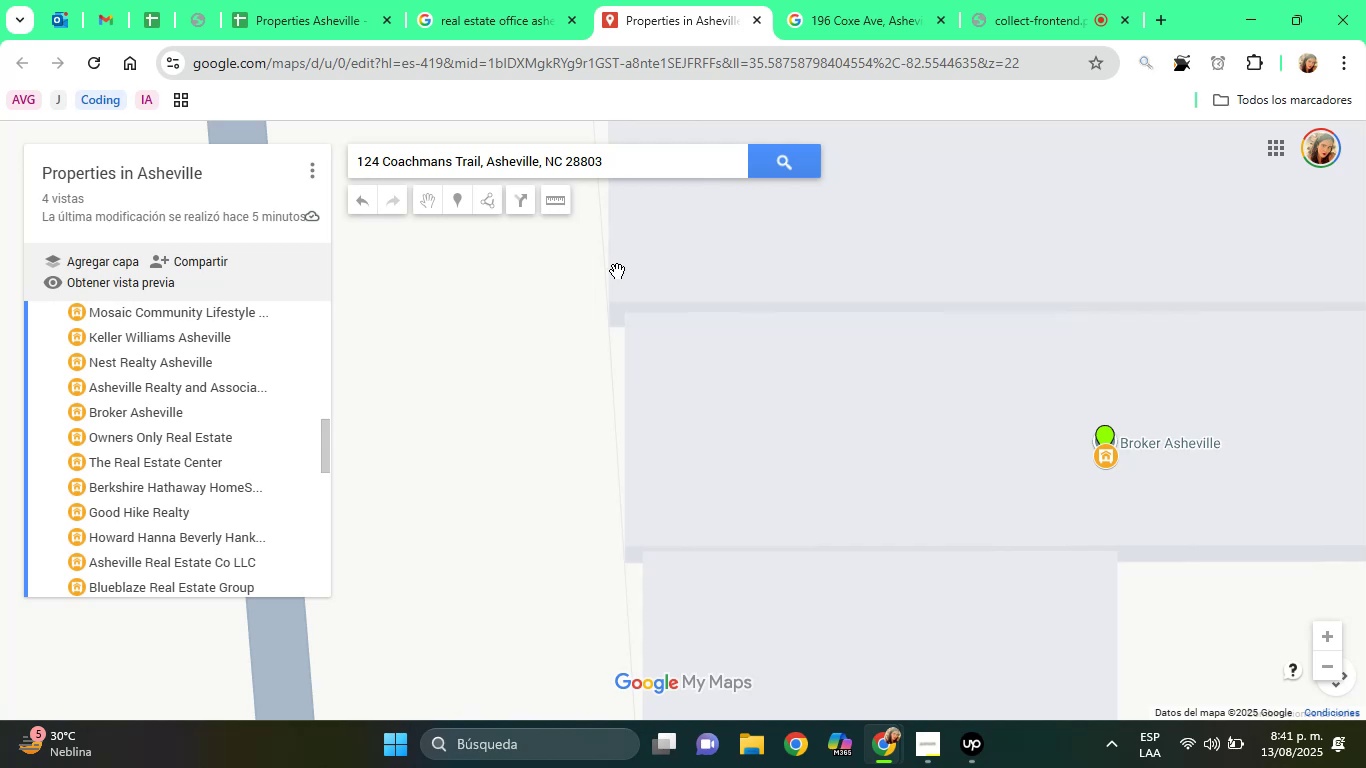 
left_click([789, 173])
 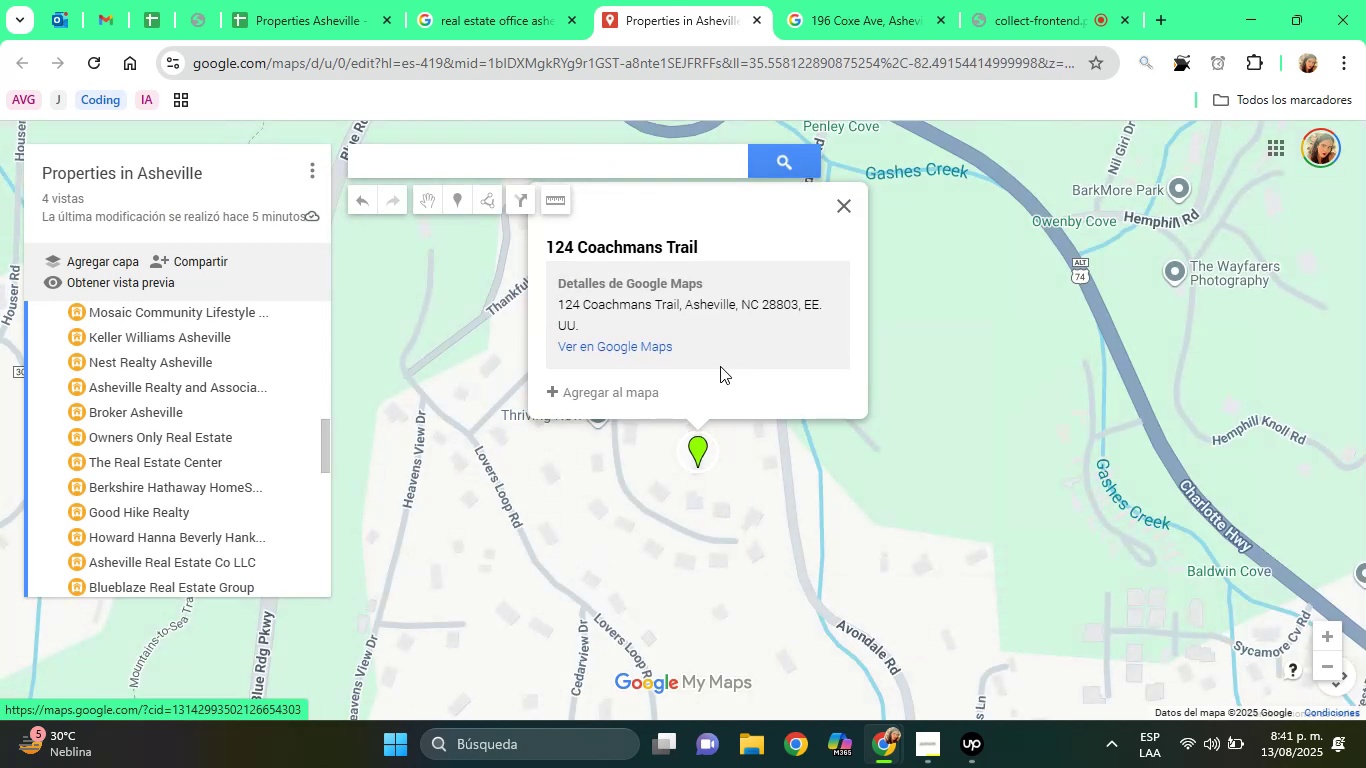 
left_click([642, 355])
 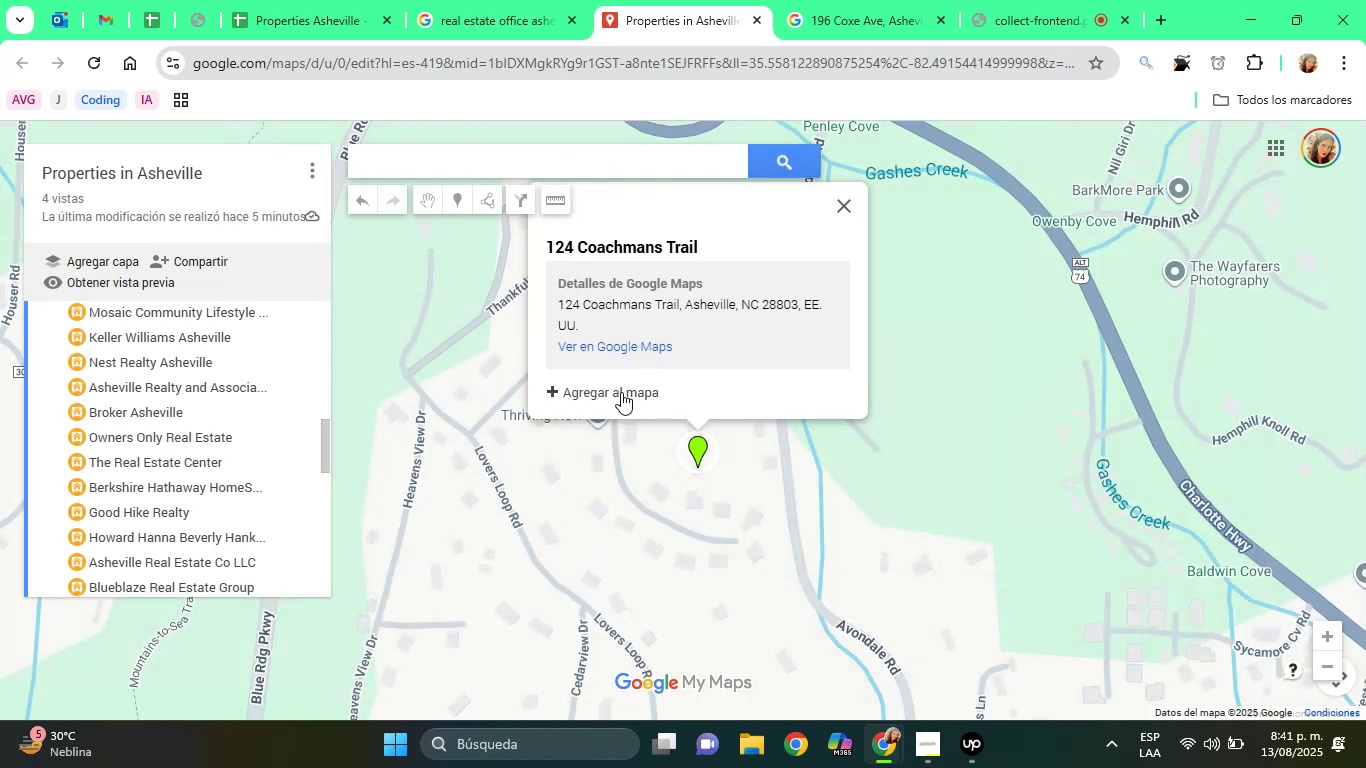 
left_click([621, 392])
 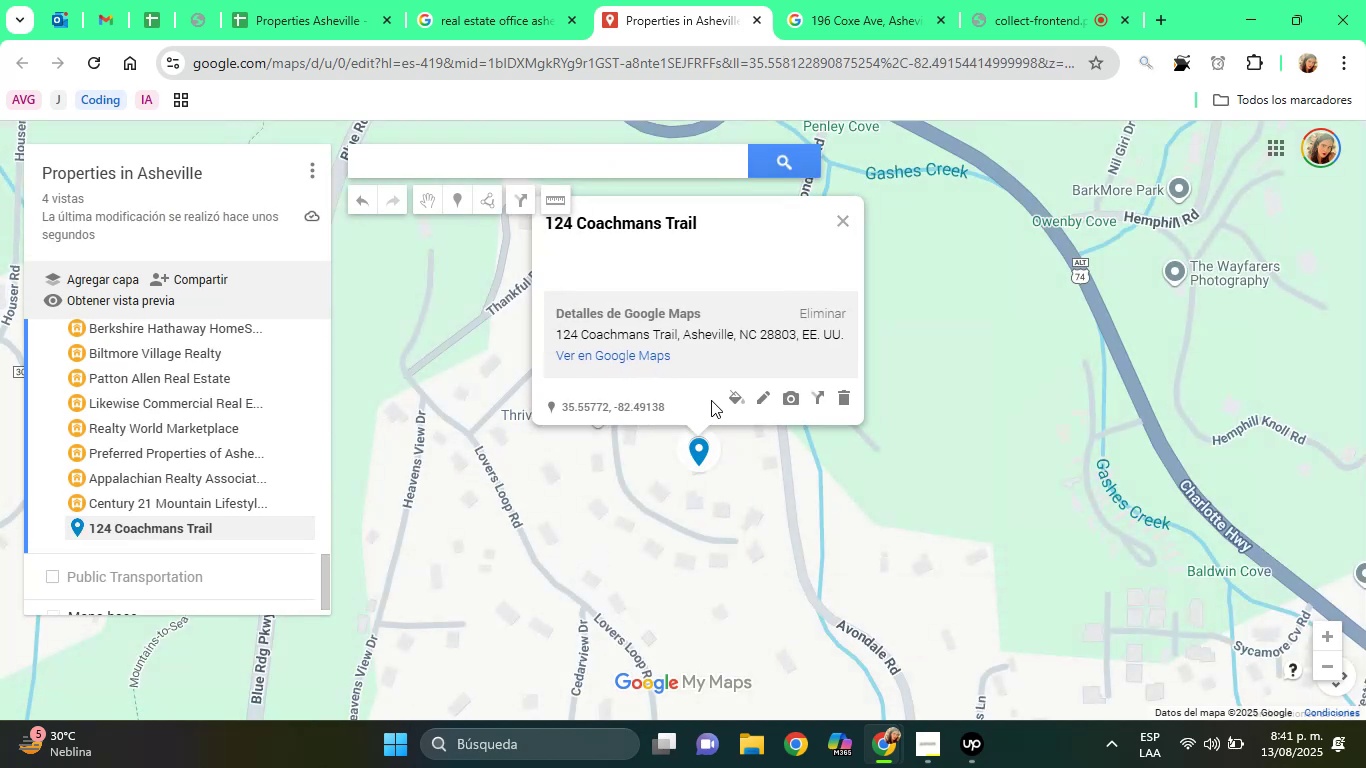 
left_click([739, 393])
 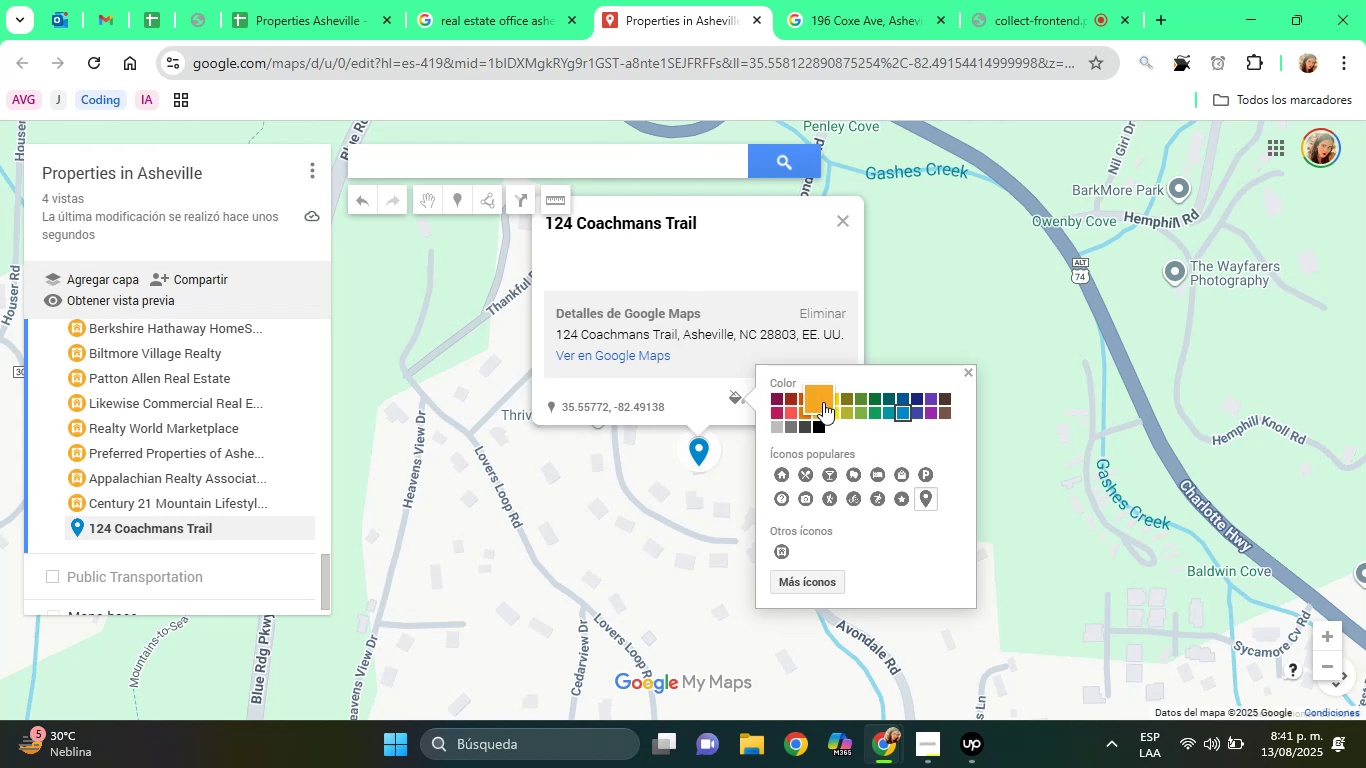 
left_click([823, 402])
 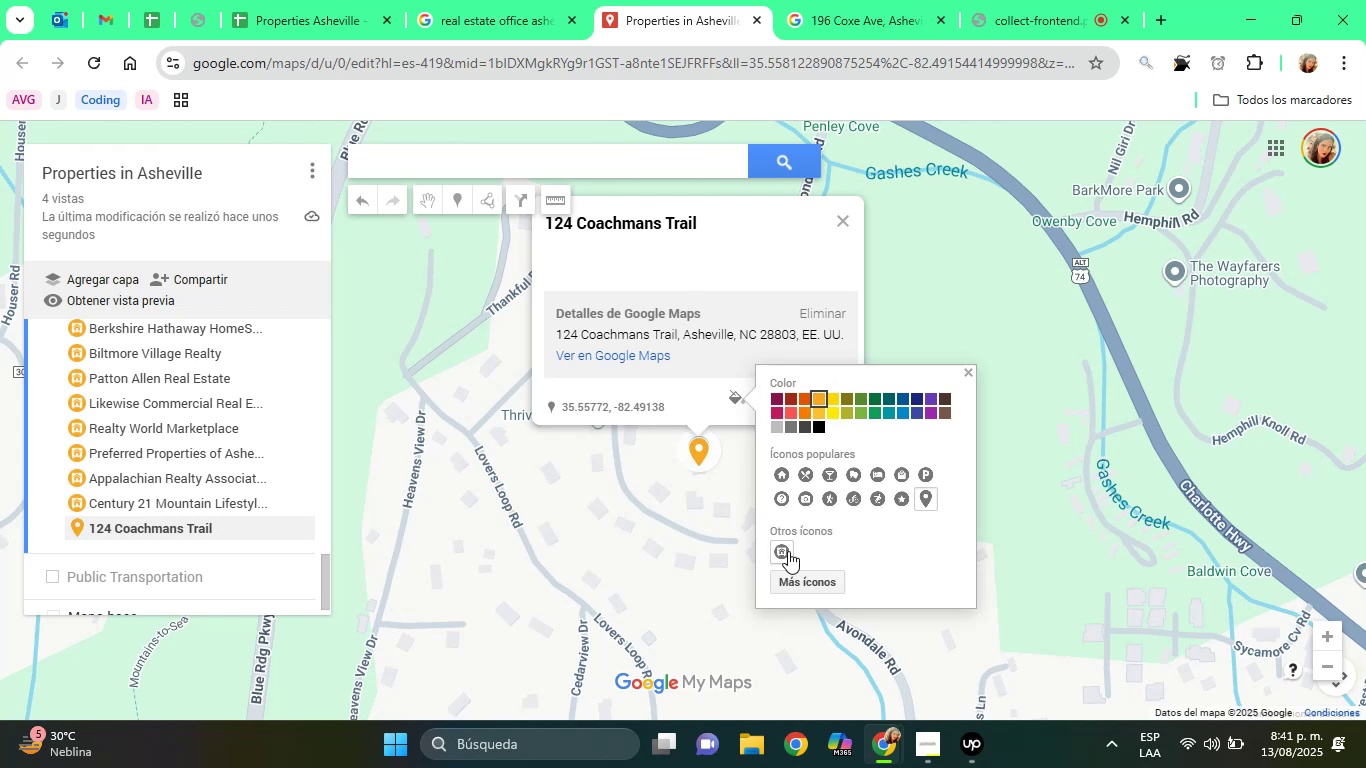 
left_click([786, 551])
 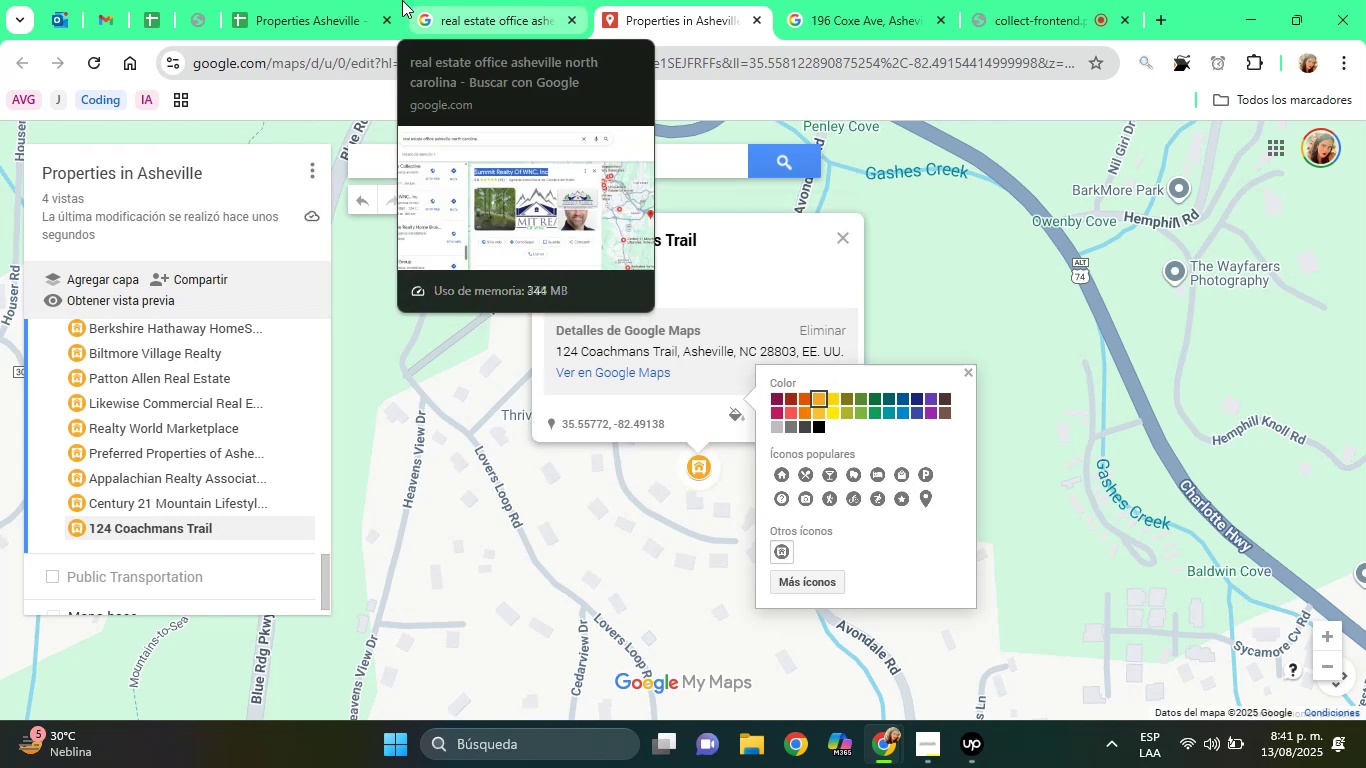 
left_click([342, 0])
 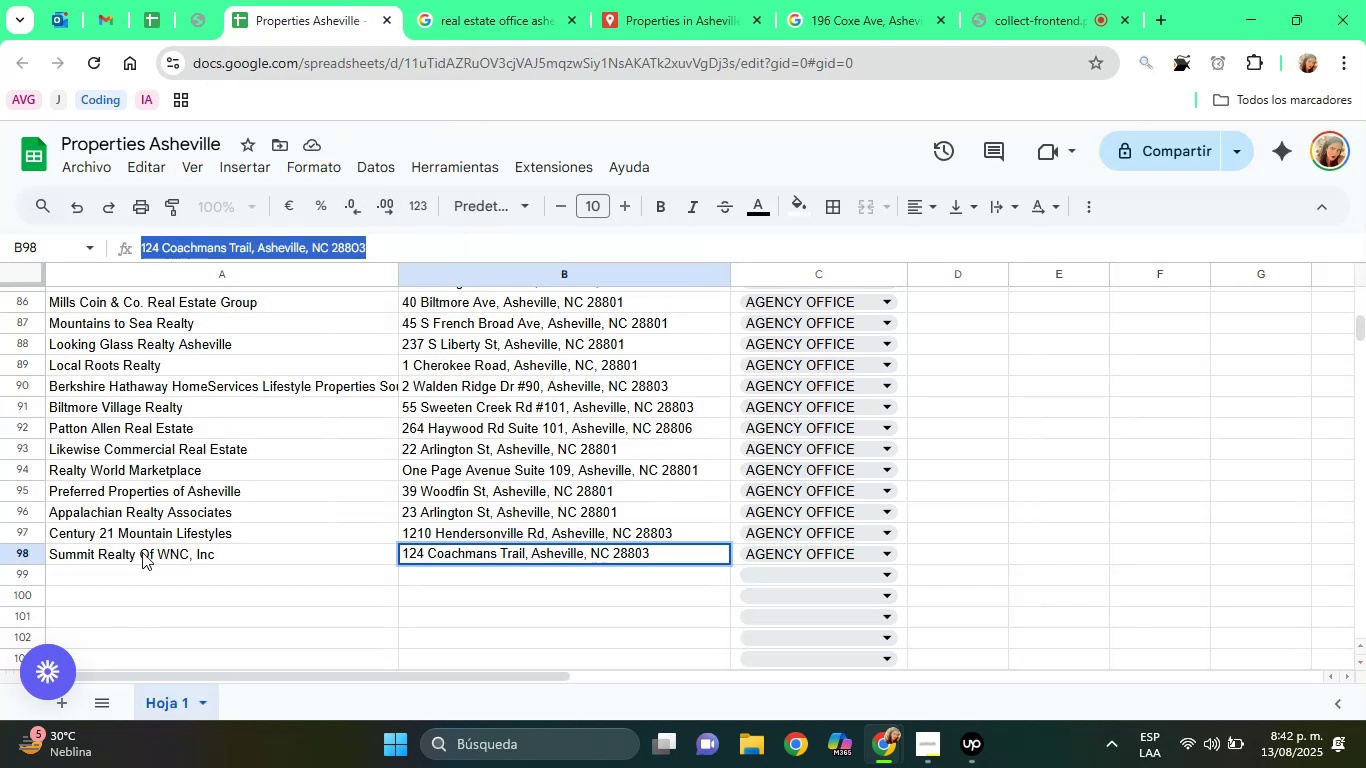 
left_click([141, 554])
 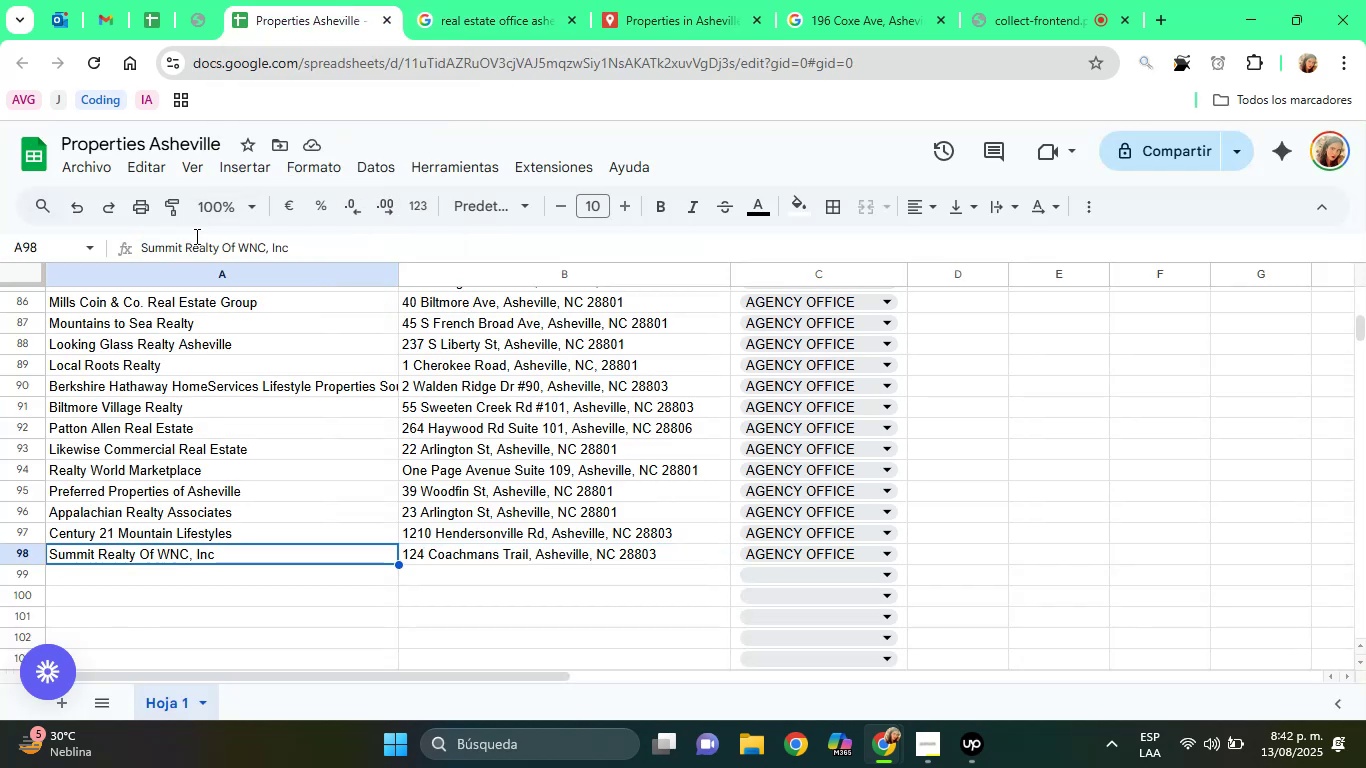 
double_click([195, 236])
 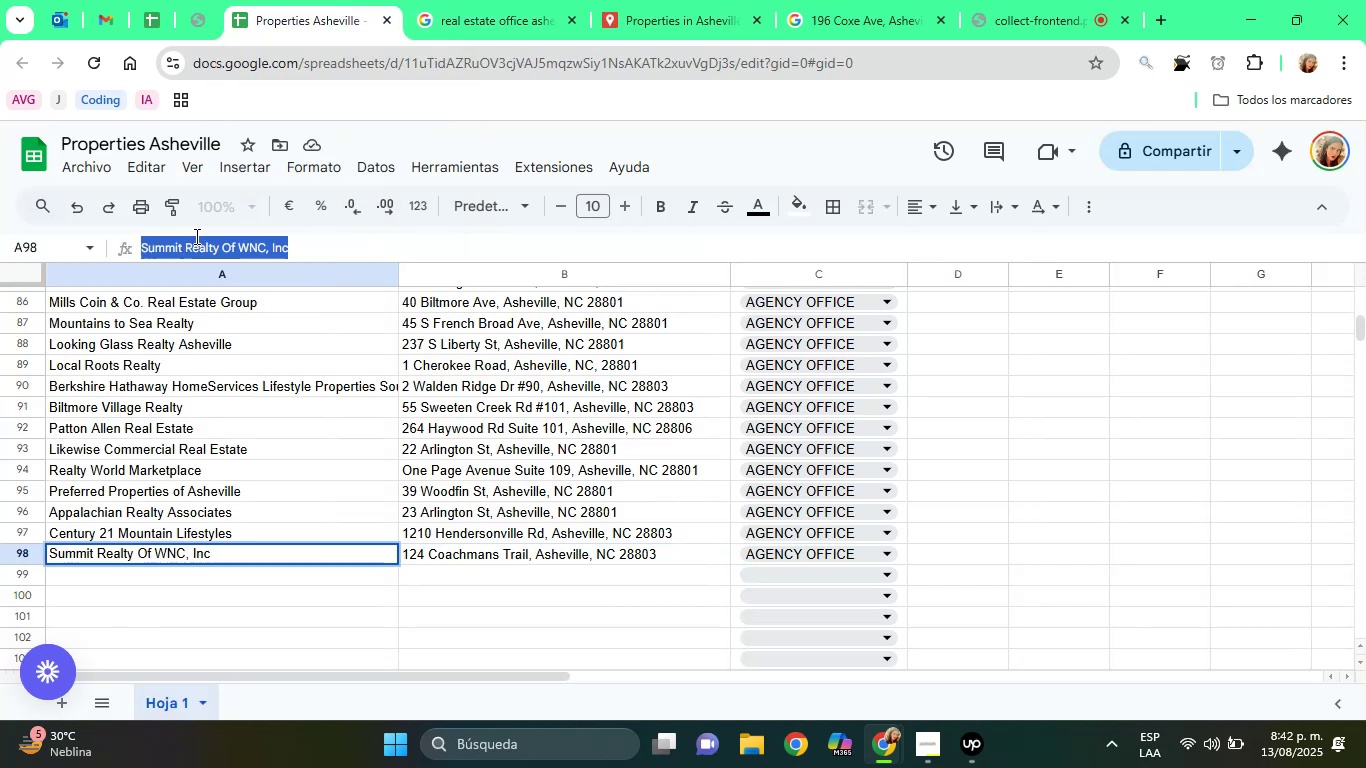 
triple_click([195, 236])
 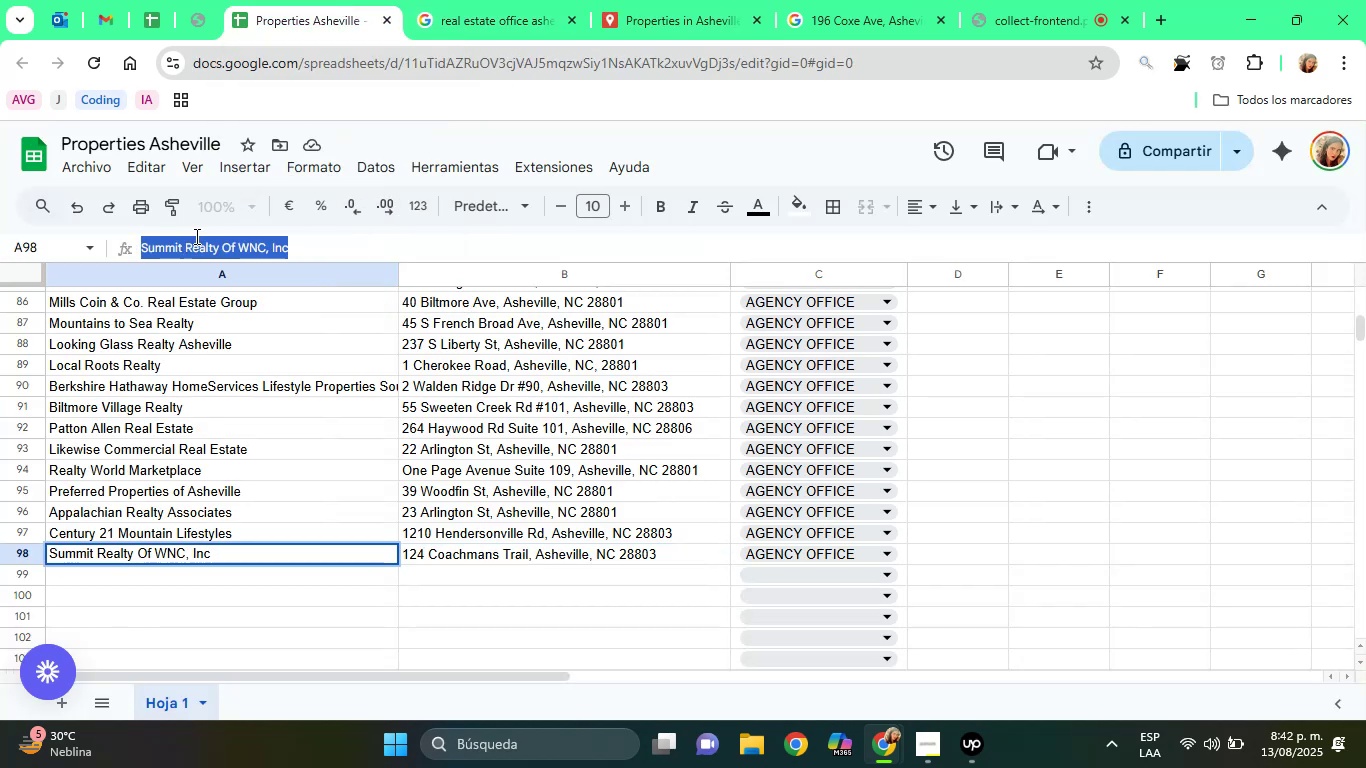 
right_click([195, 236])
 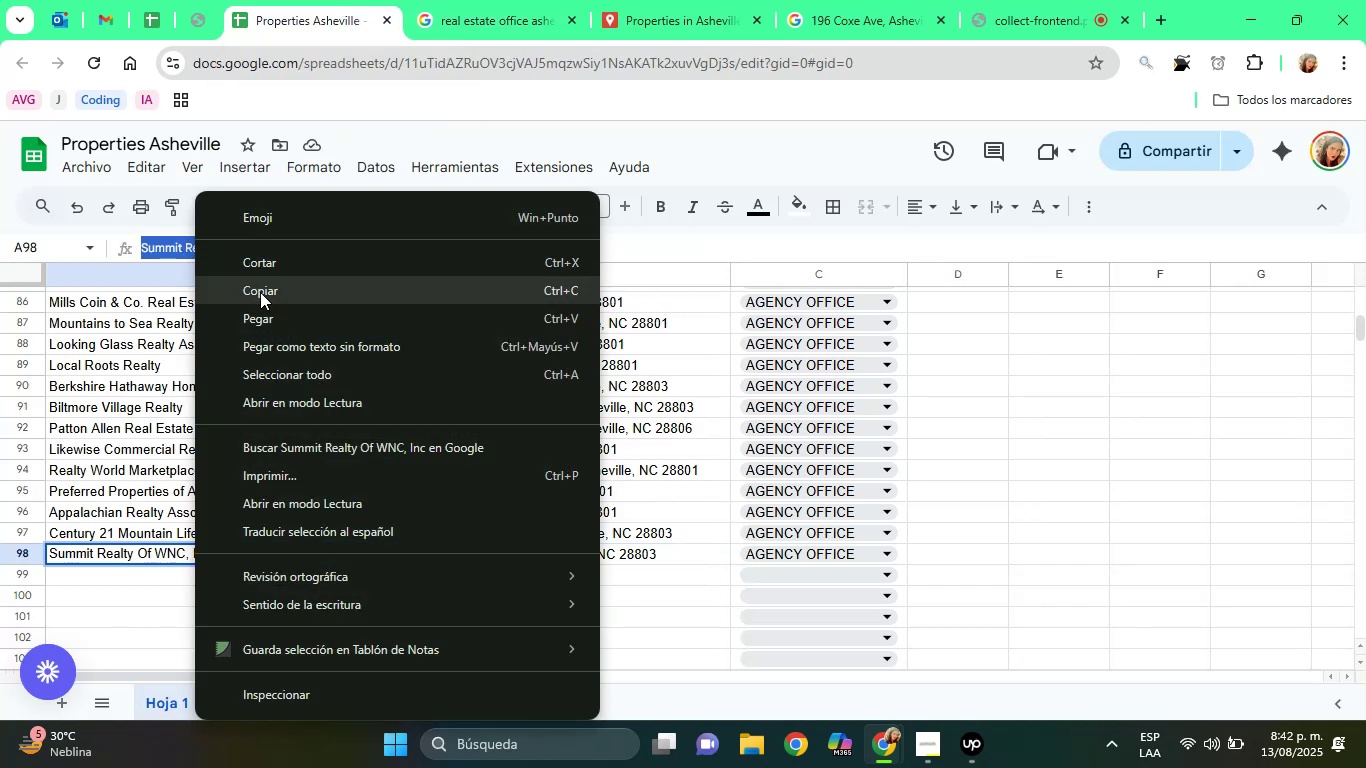 
left_click([260, 292])
 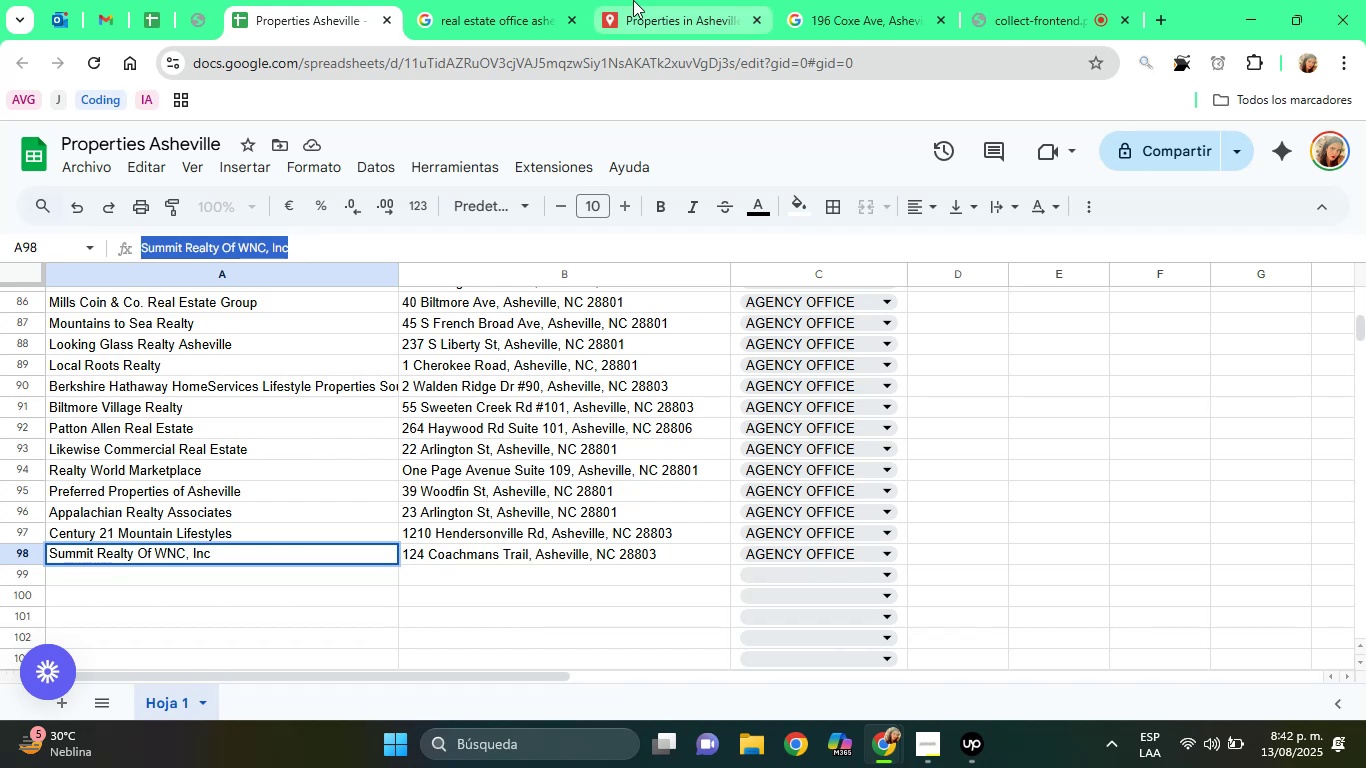 
left_click([633, 0])
 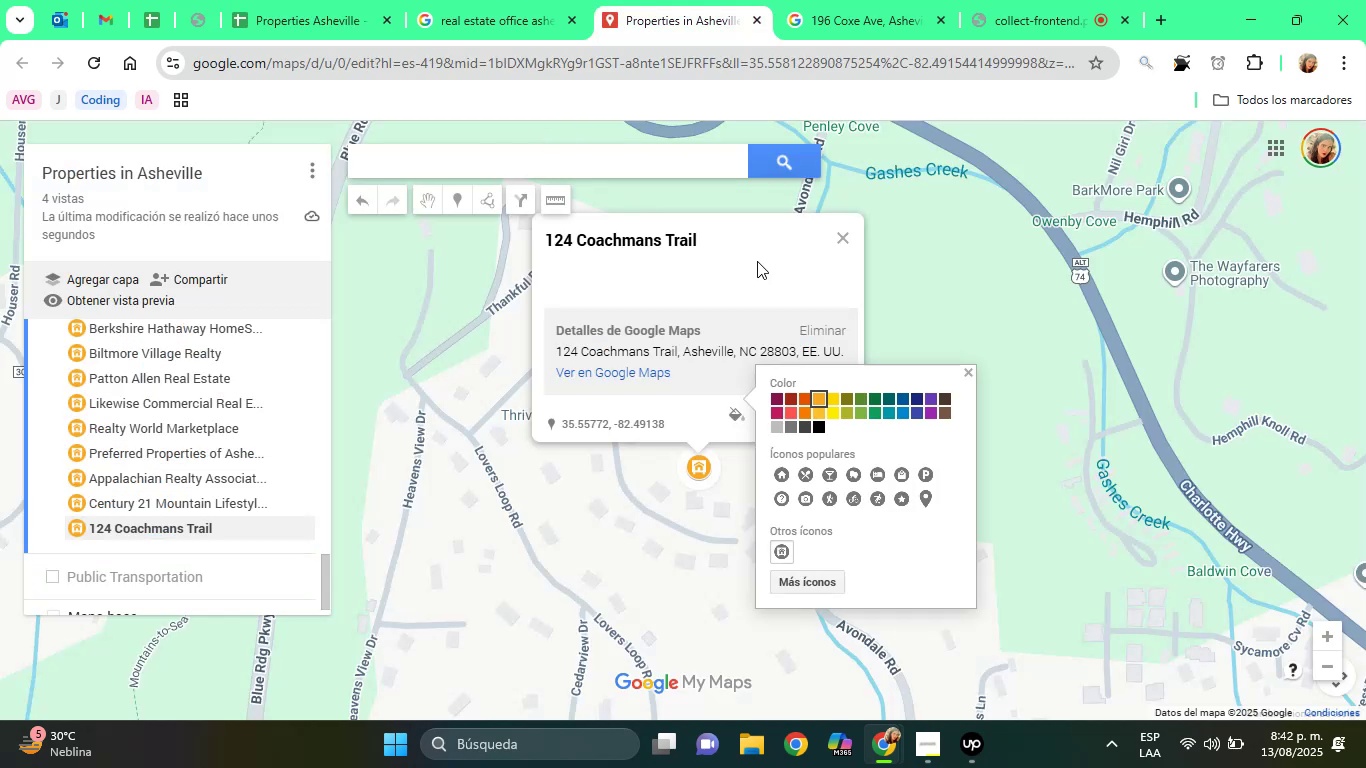 
left_click([749, 259])
 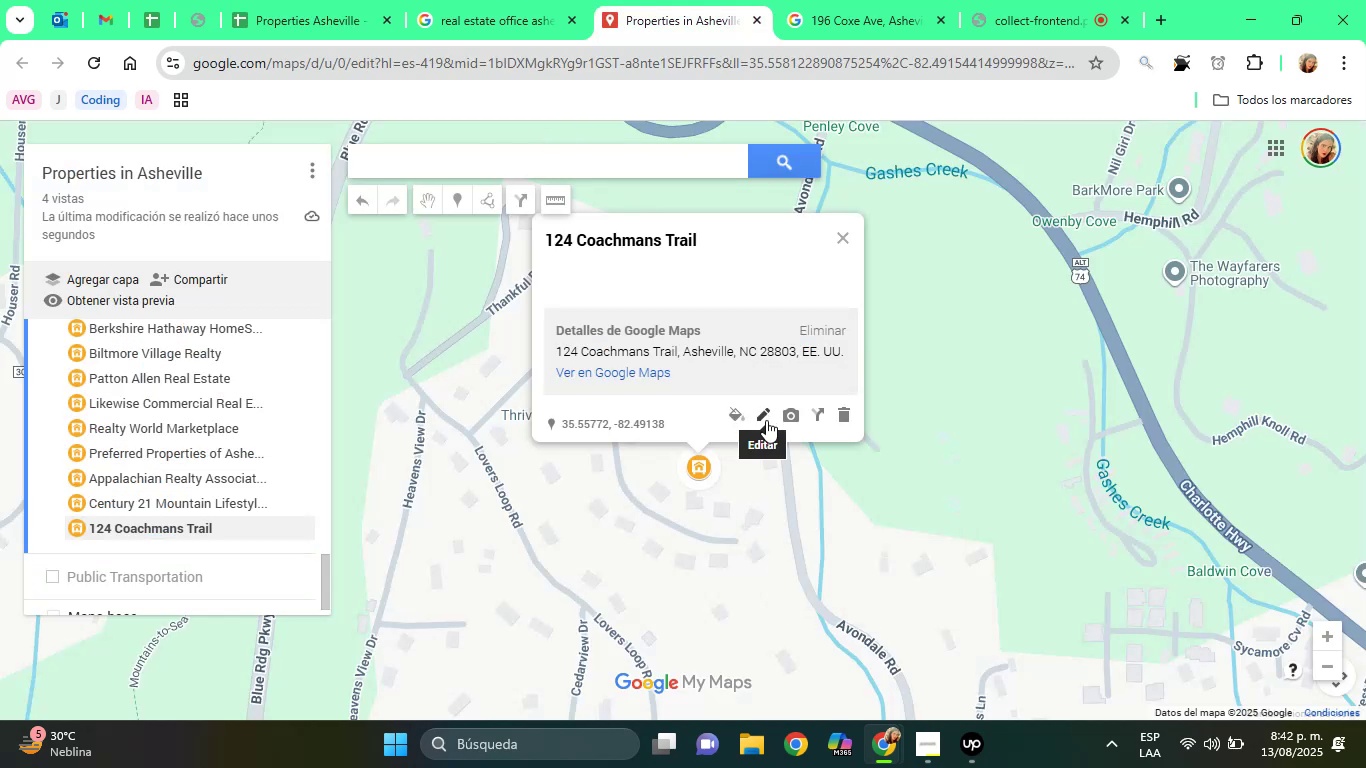 
left_click([766, 420])
 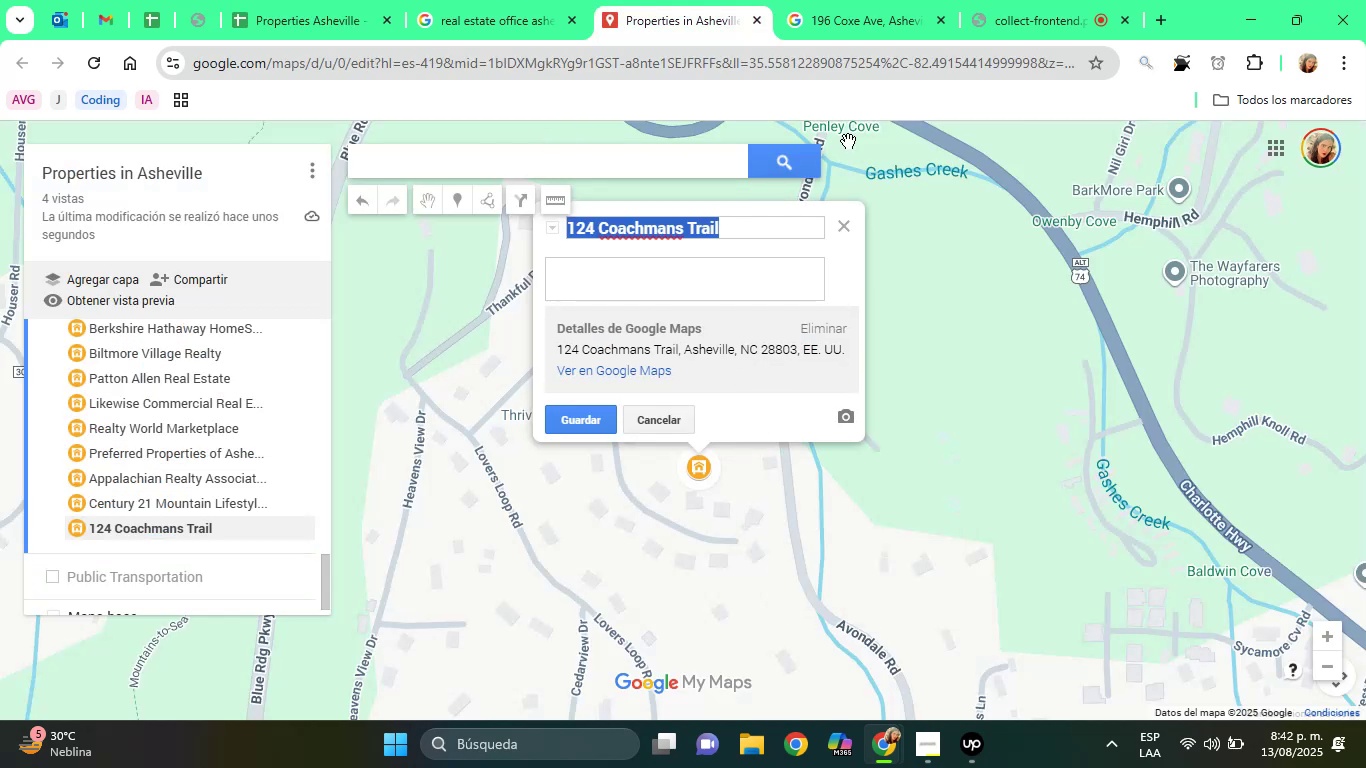 
double_click([707, 228])
 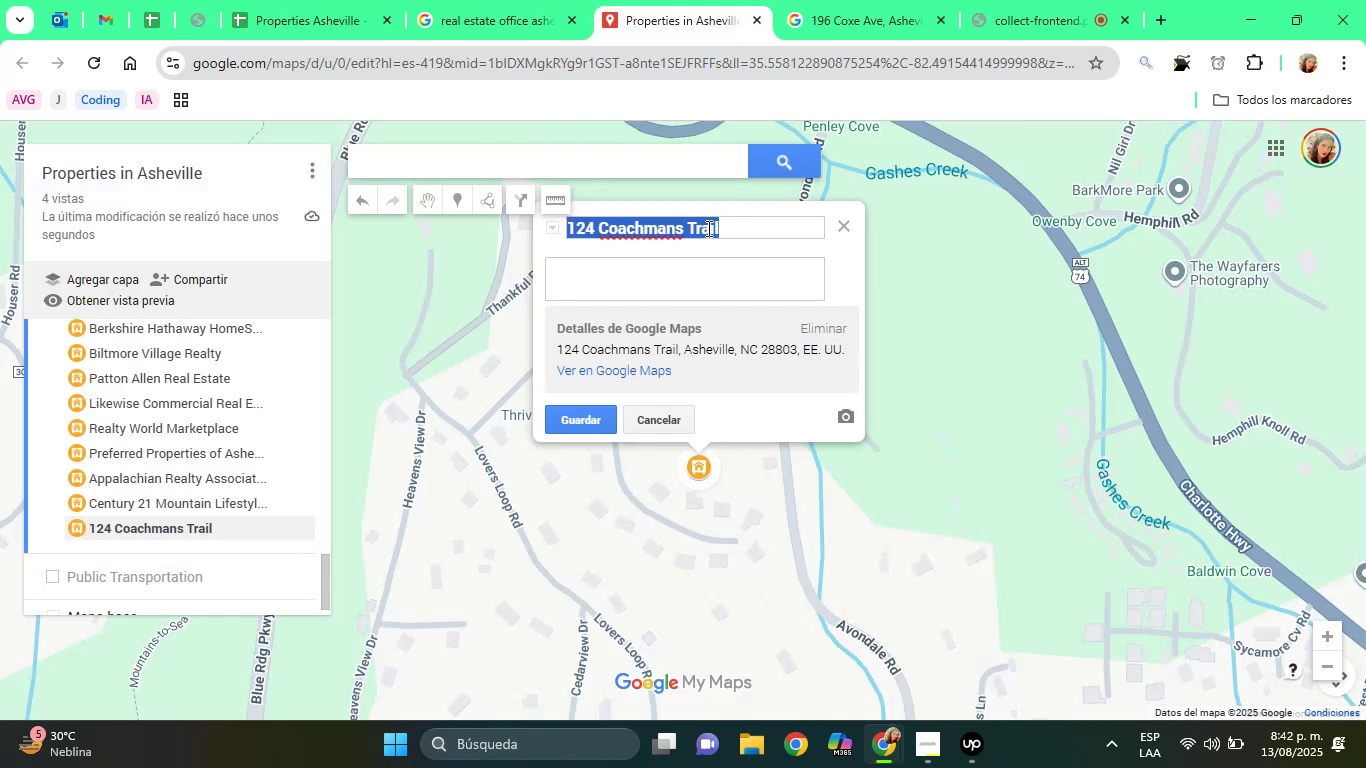 
triple_click([707, 228])
 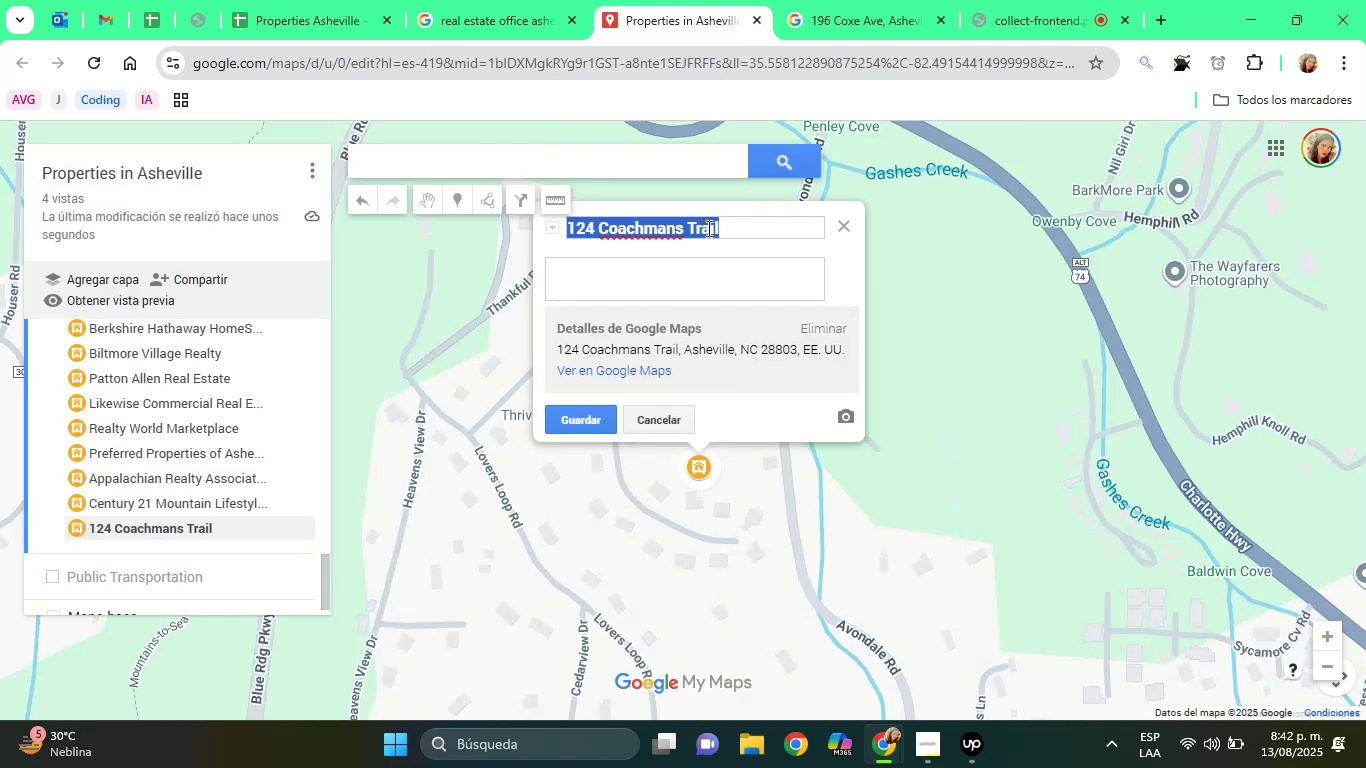 
triple_click([707, 228])
 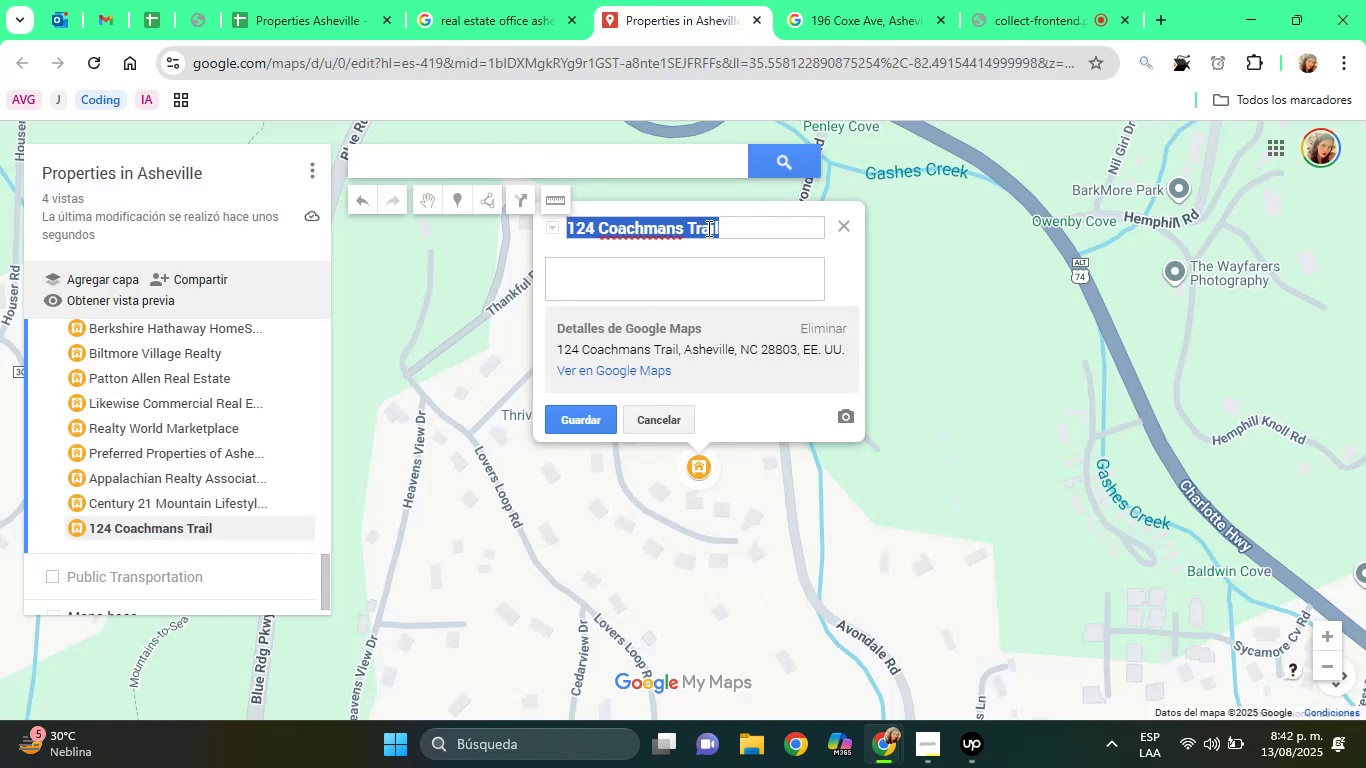 
right_click([707, 228])
 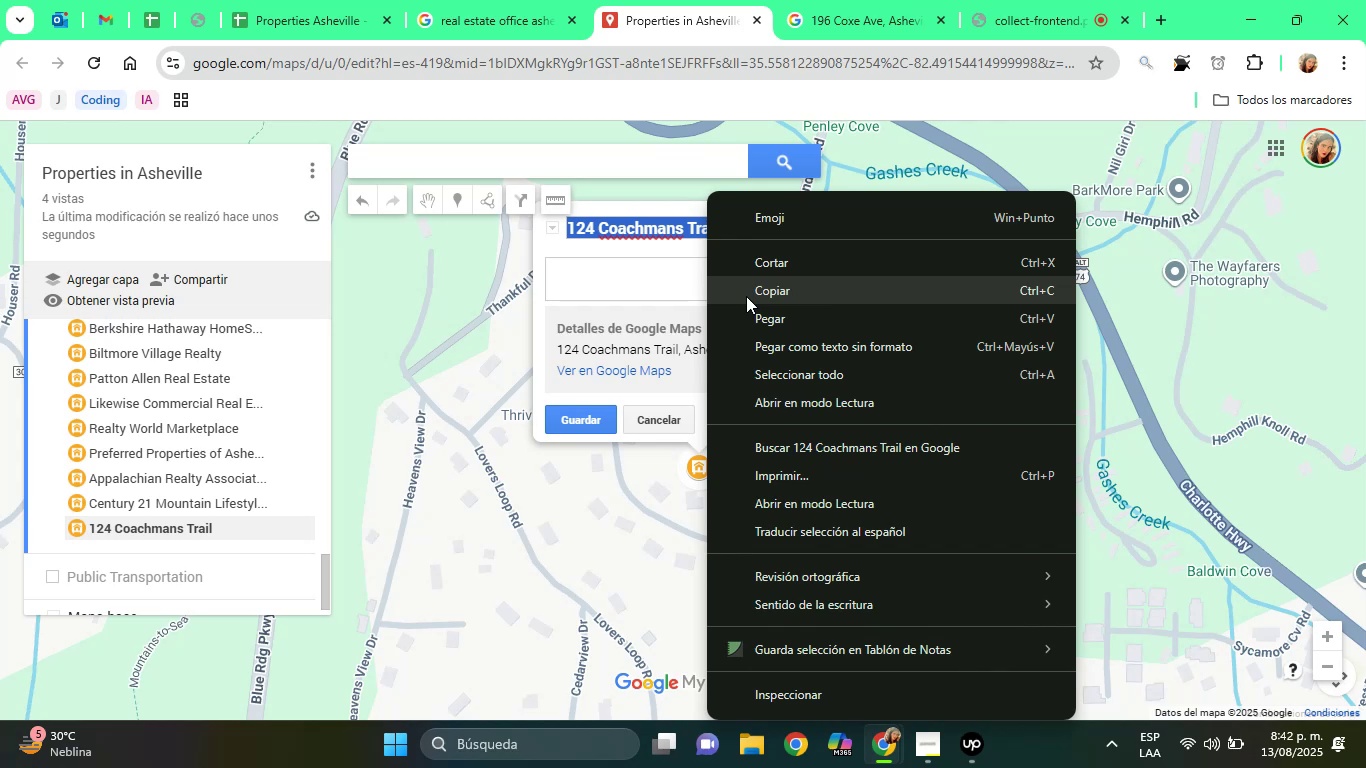 
wait(12.37)
 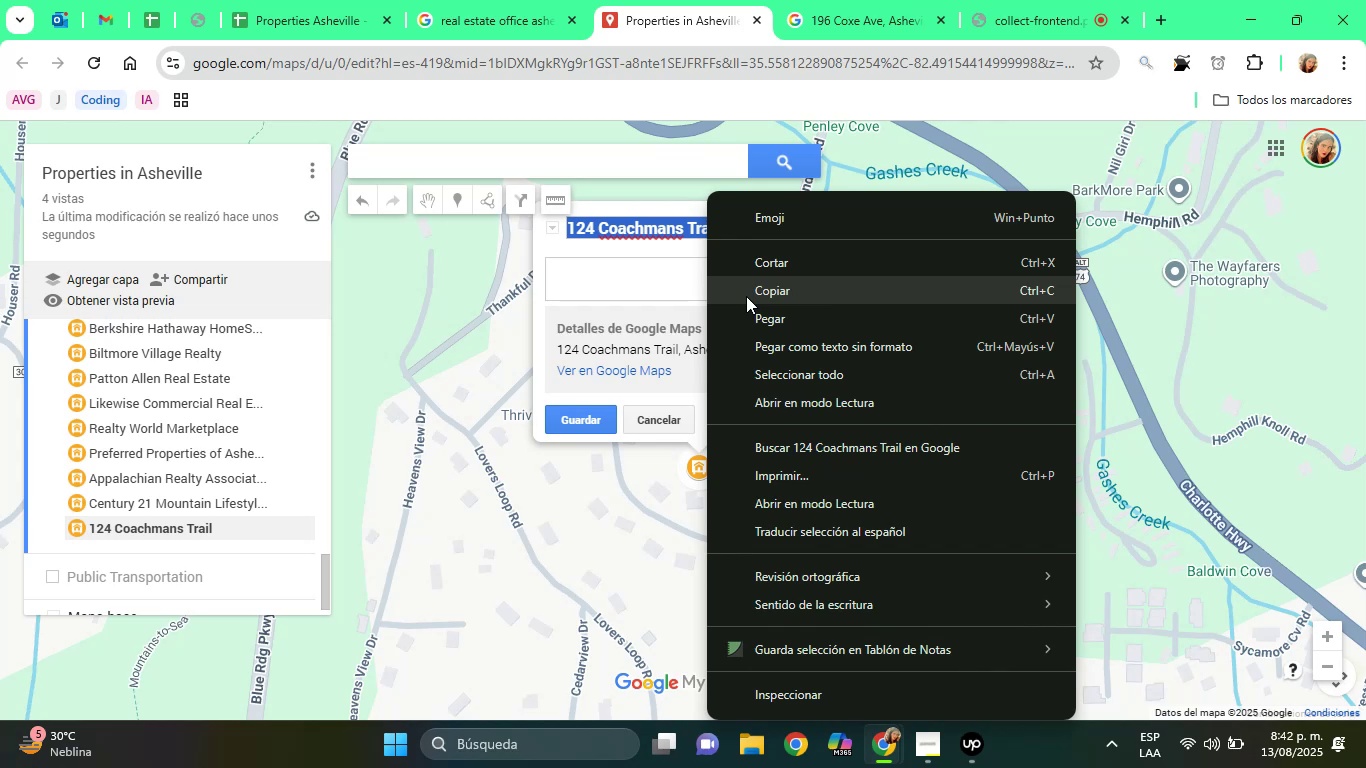 
left_click([761, 310])
 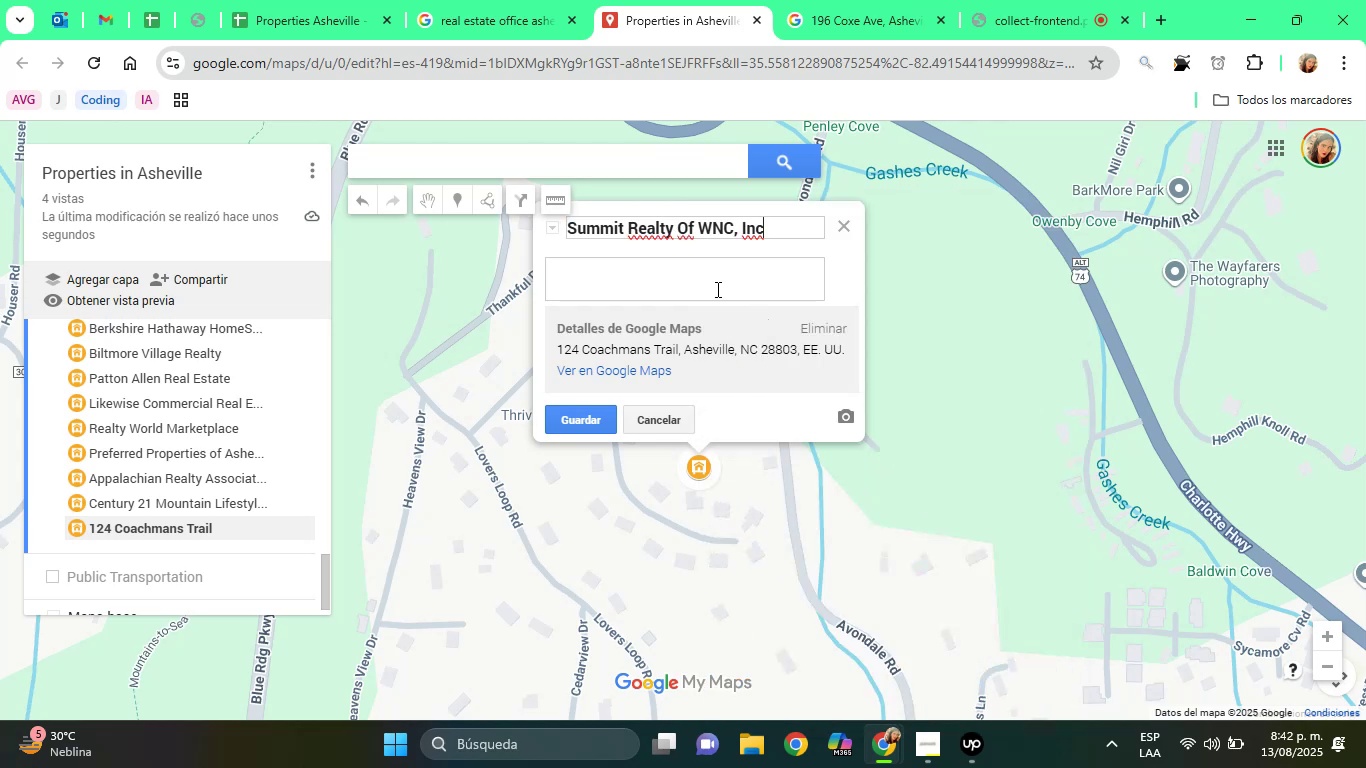 
left_click([671, 266])
 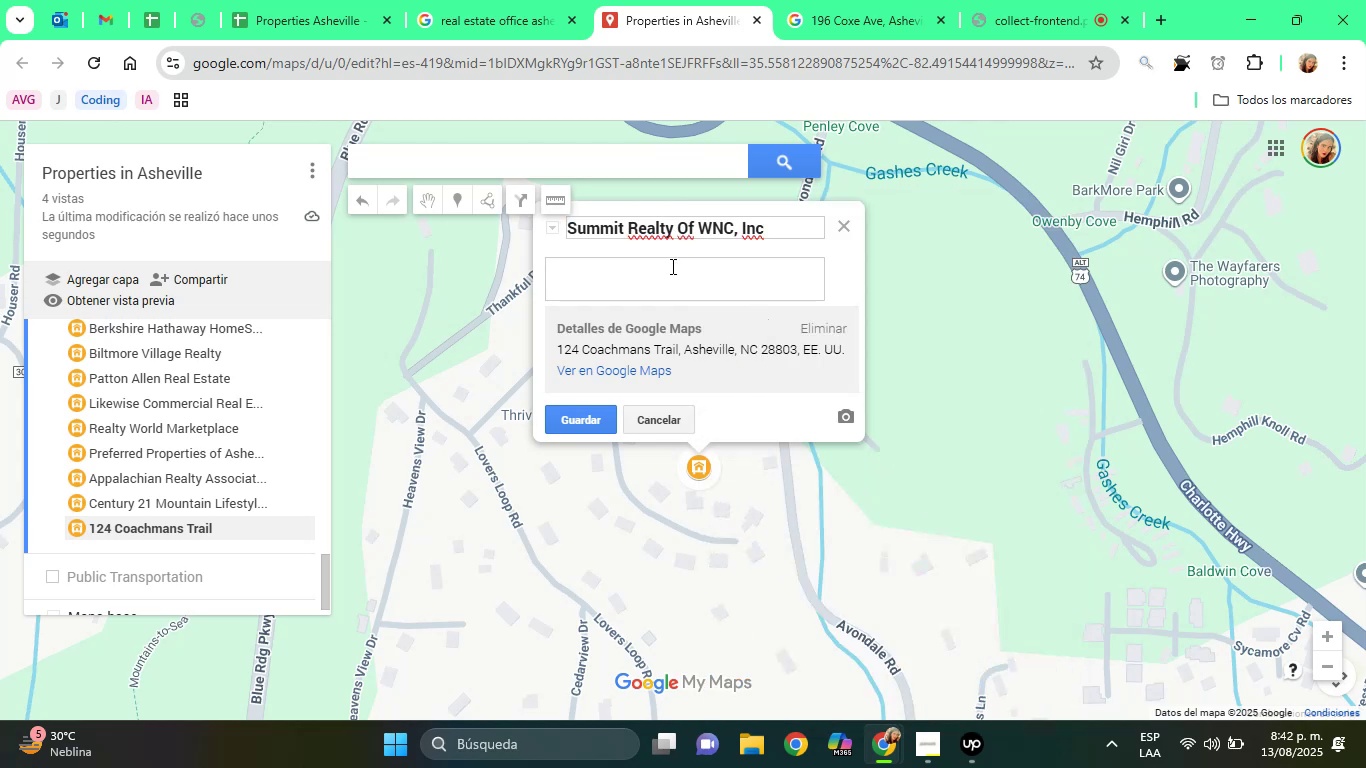 
type(Agency Offci)
key(Backspace)
key(Backspace)
type(c)
key(Backspace)
type(ice)
 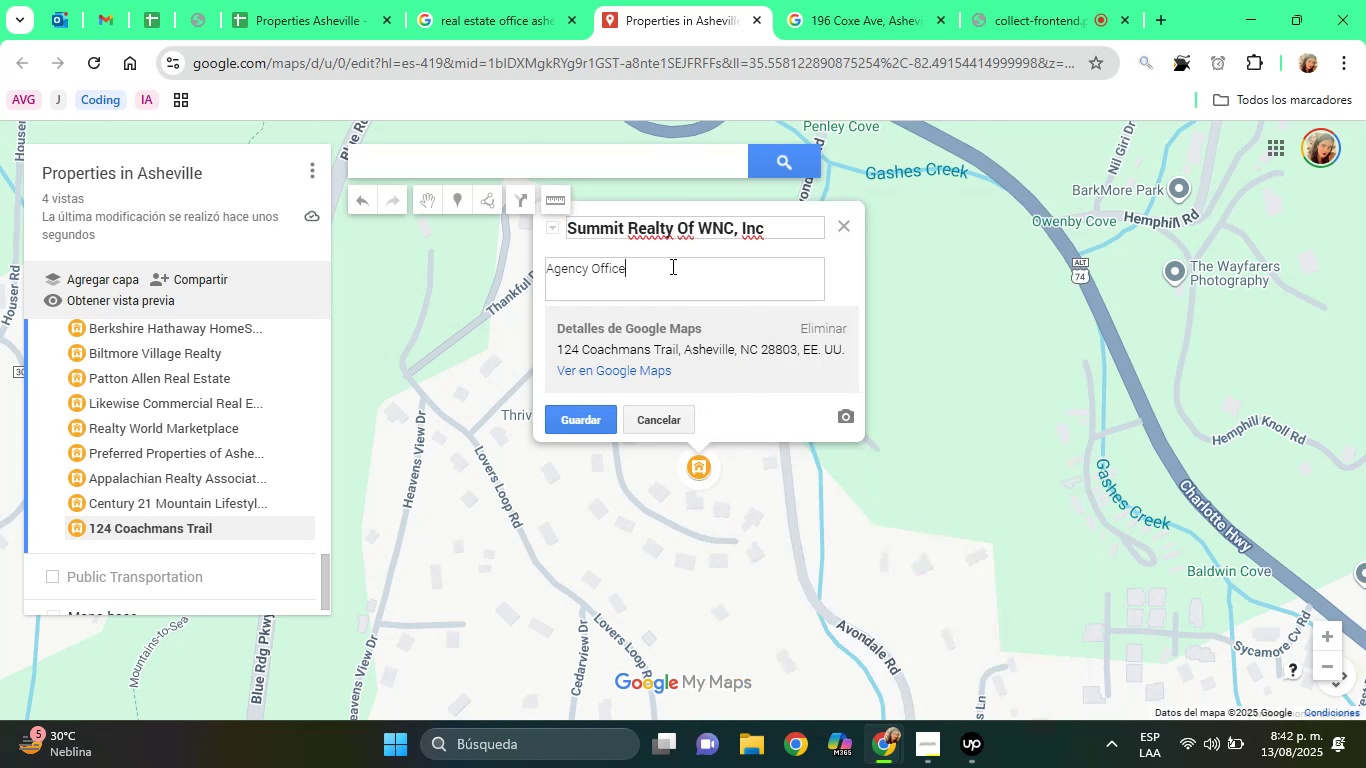 
left_click_drag(start_coordinate=[567, 443], to_coordinate=[564, 431])
 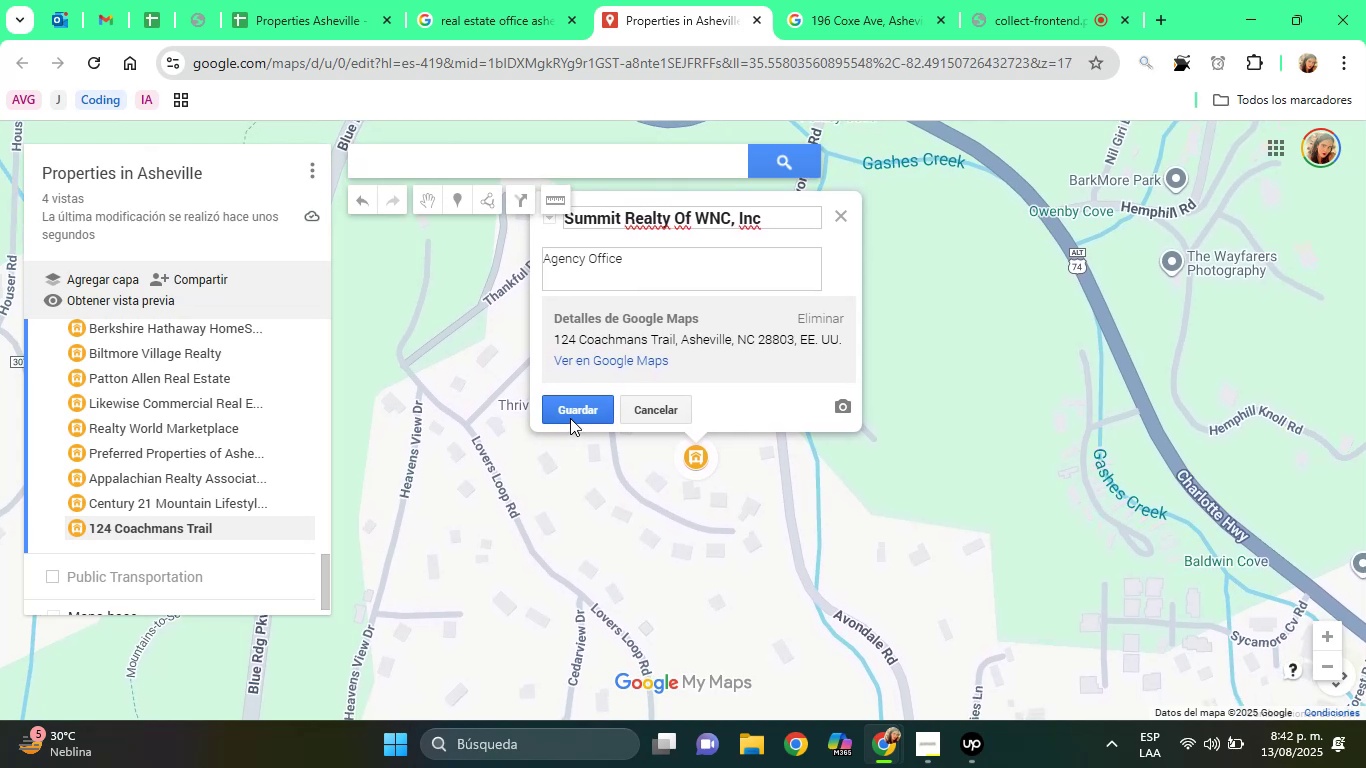 
left_click([570, 418])
 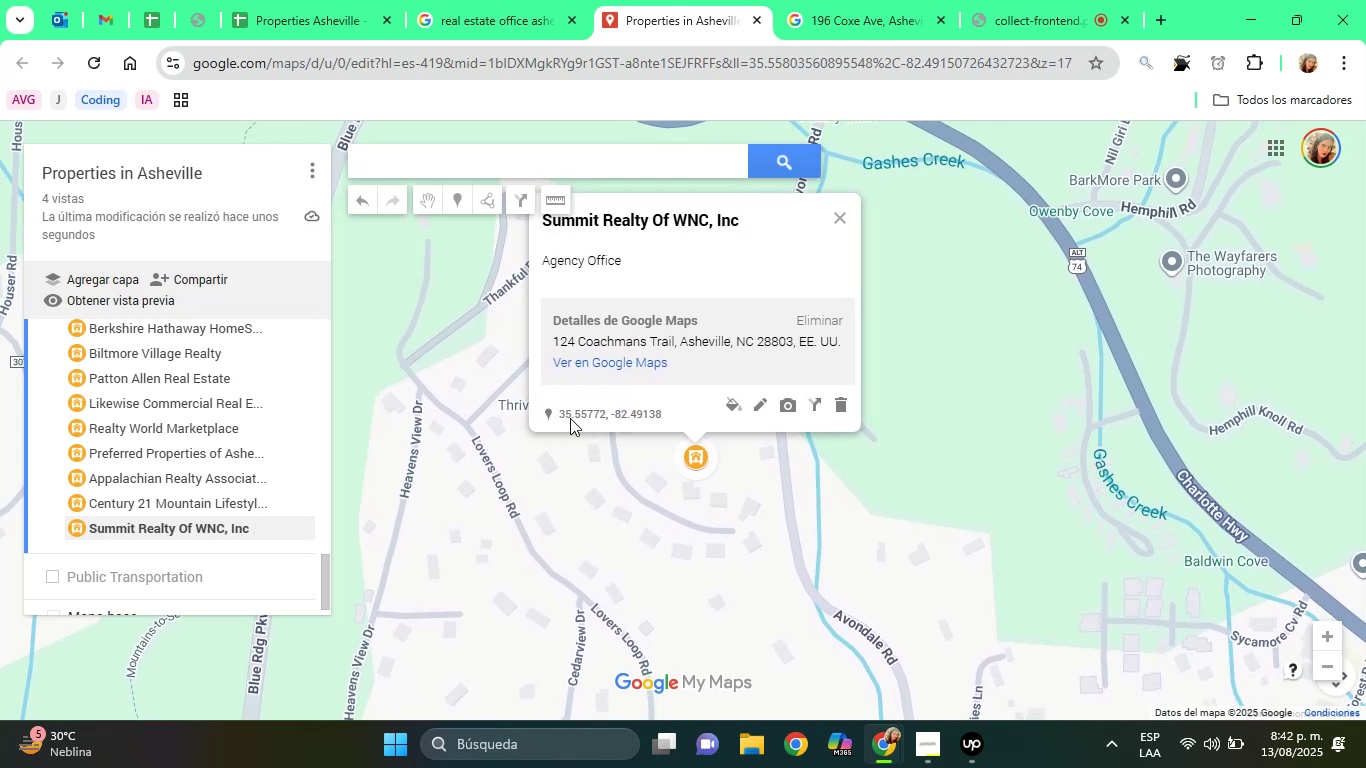 
wait(8.71)
 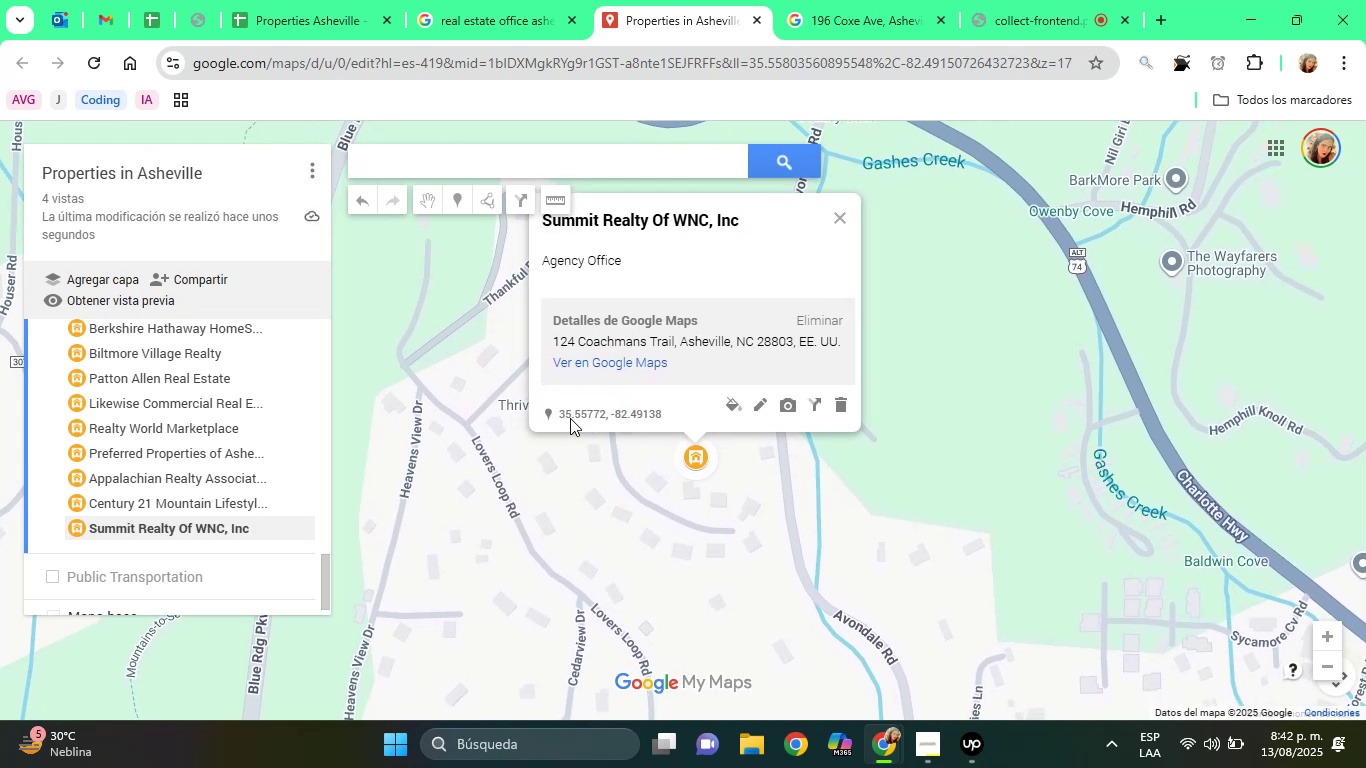 
left_click([536, 0])
 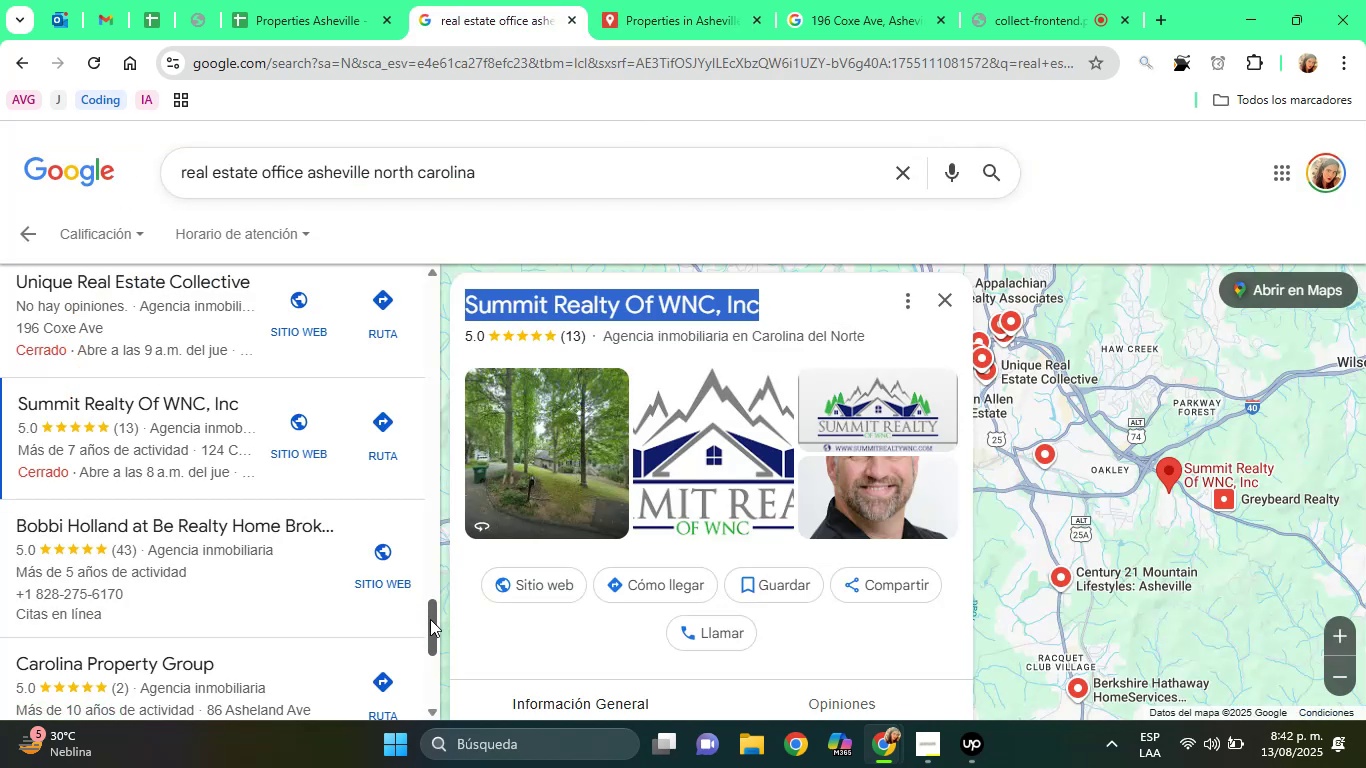 
left_click([270, 607])
 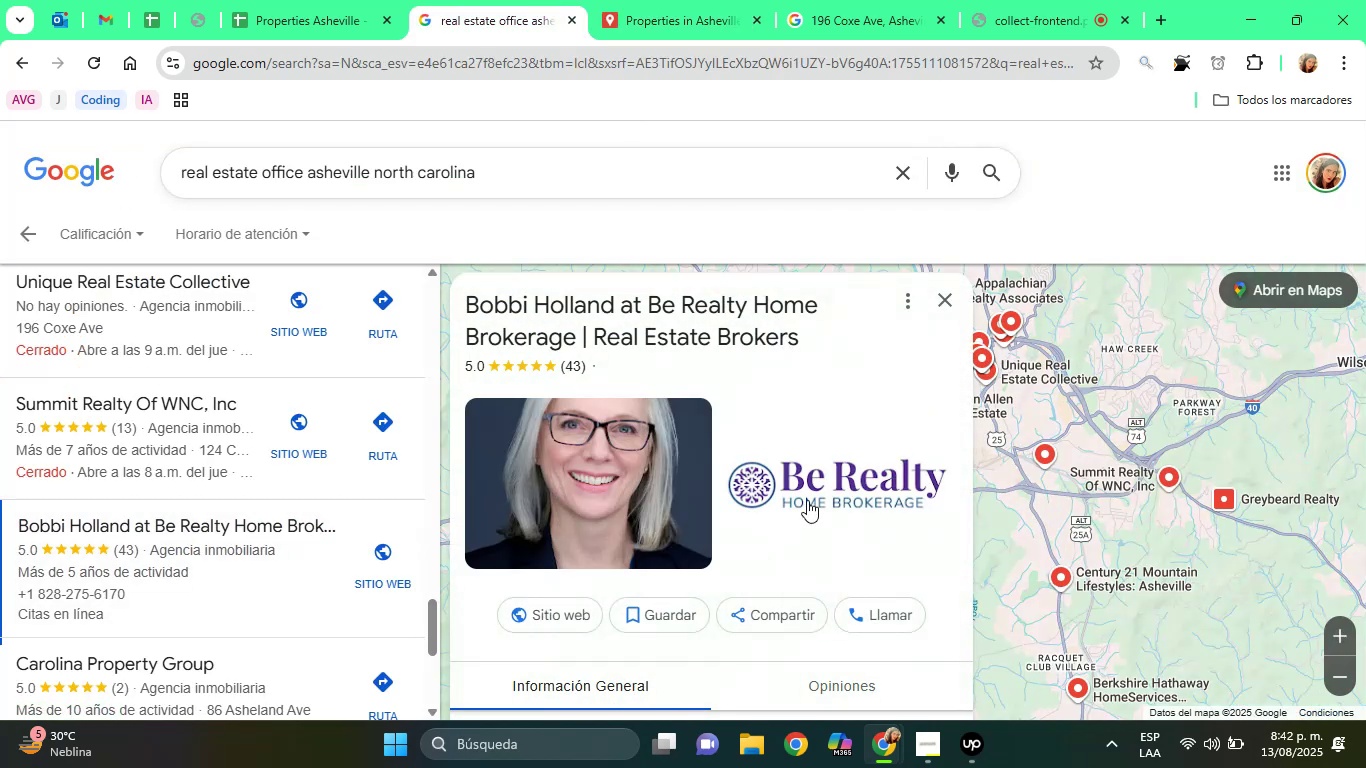 
wait(6.88)
 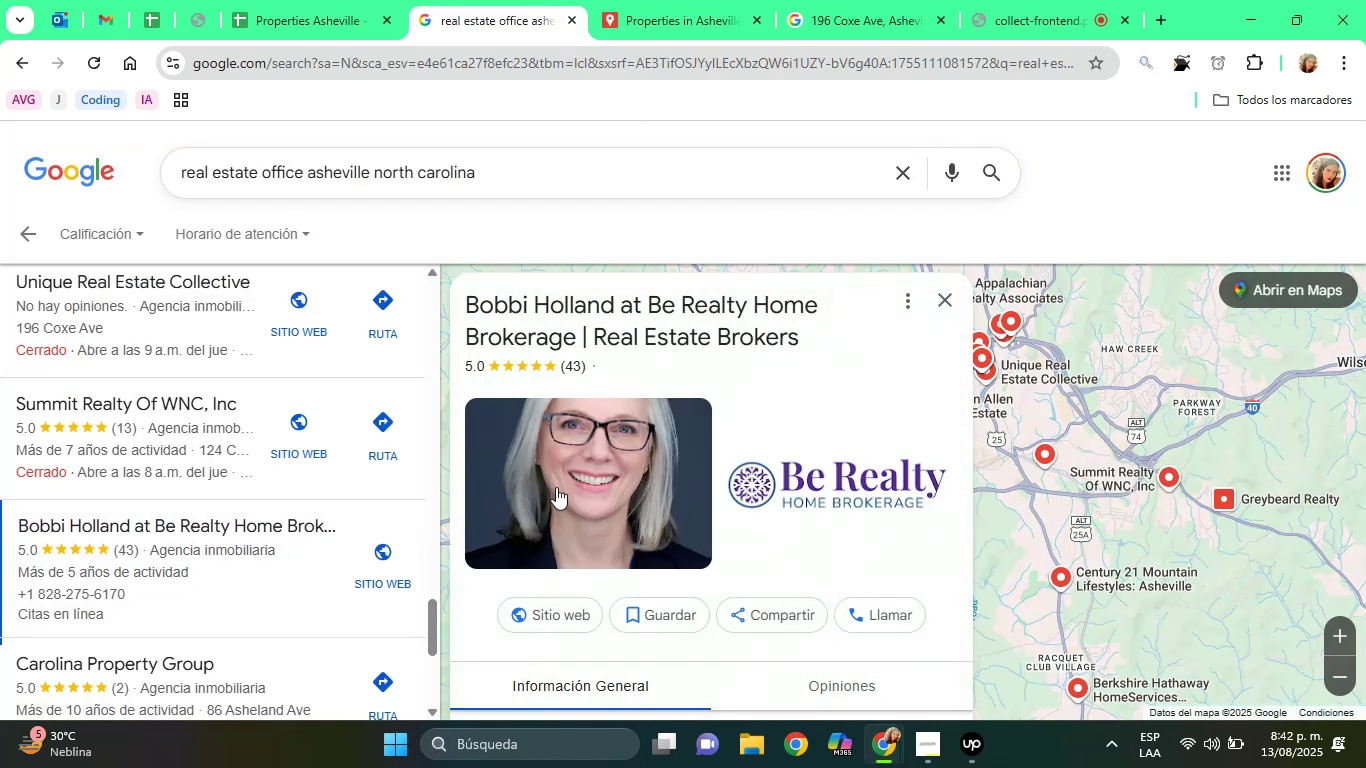 
left_click([455, 619])
 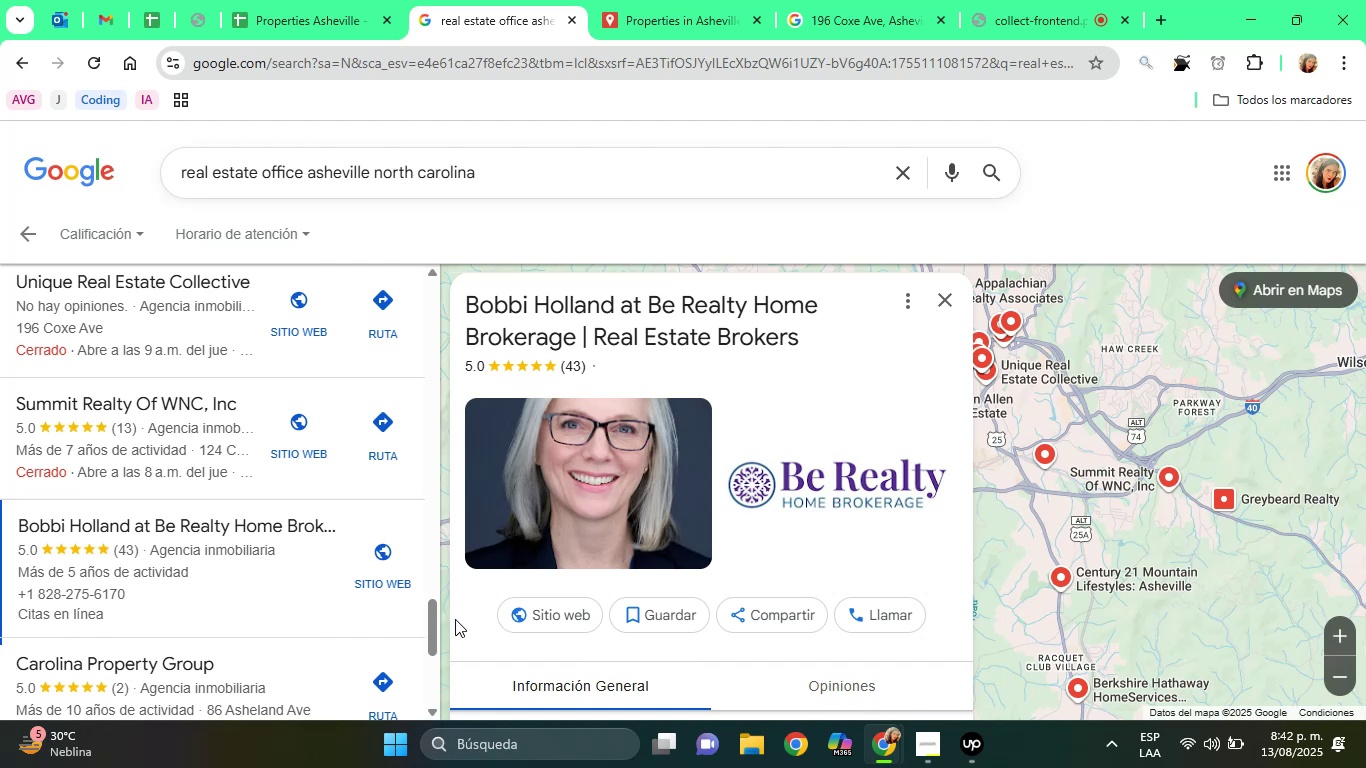 
hold_key(key=ArrowDown, duration=0.65)
 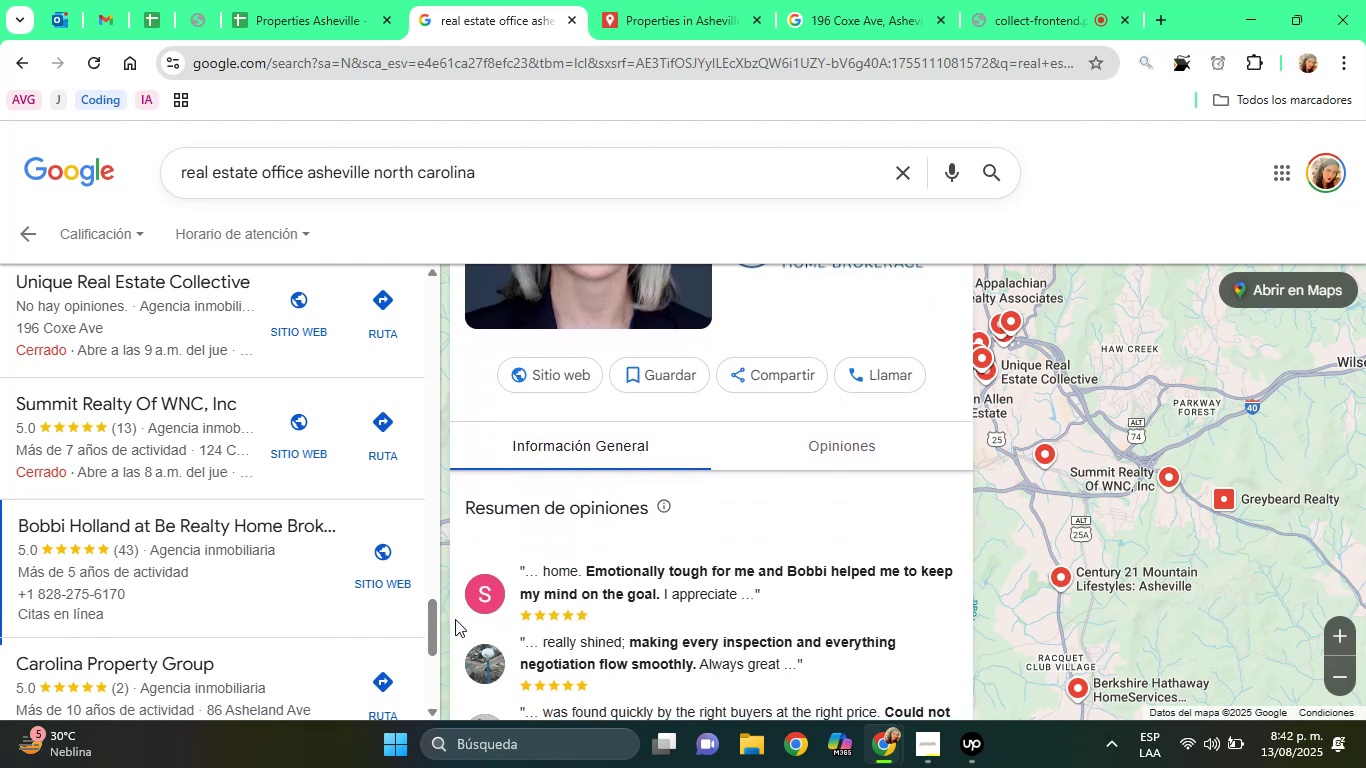 
hold_key(key=ArrowDown, duration=0.72)
 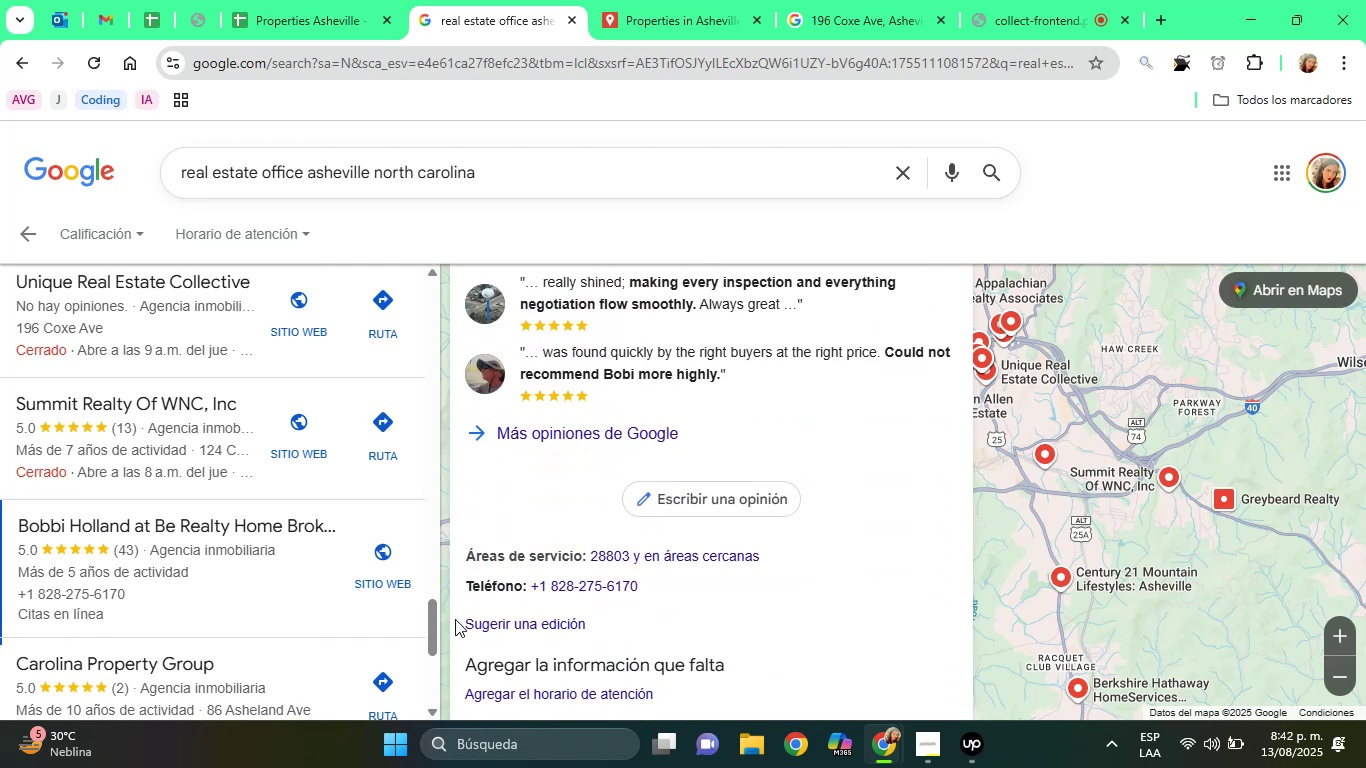 
hold_key(key=ArrowDown, duration=0.49)
 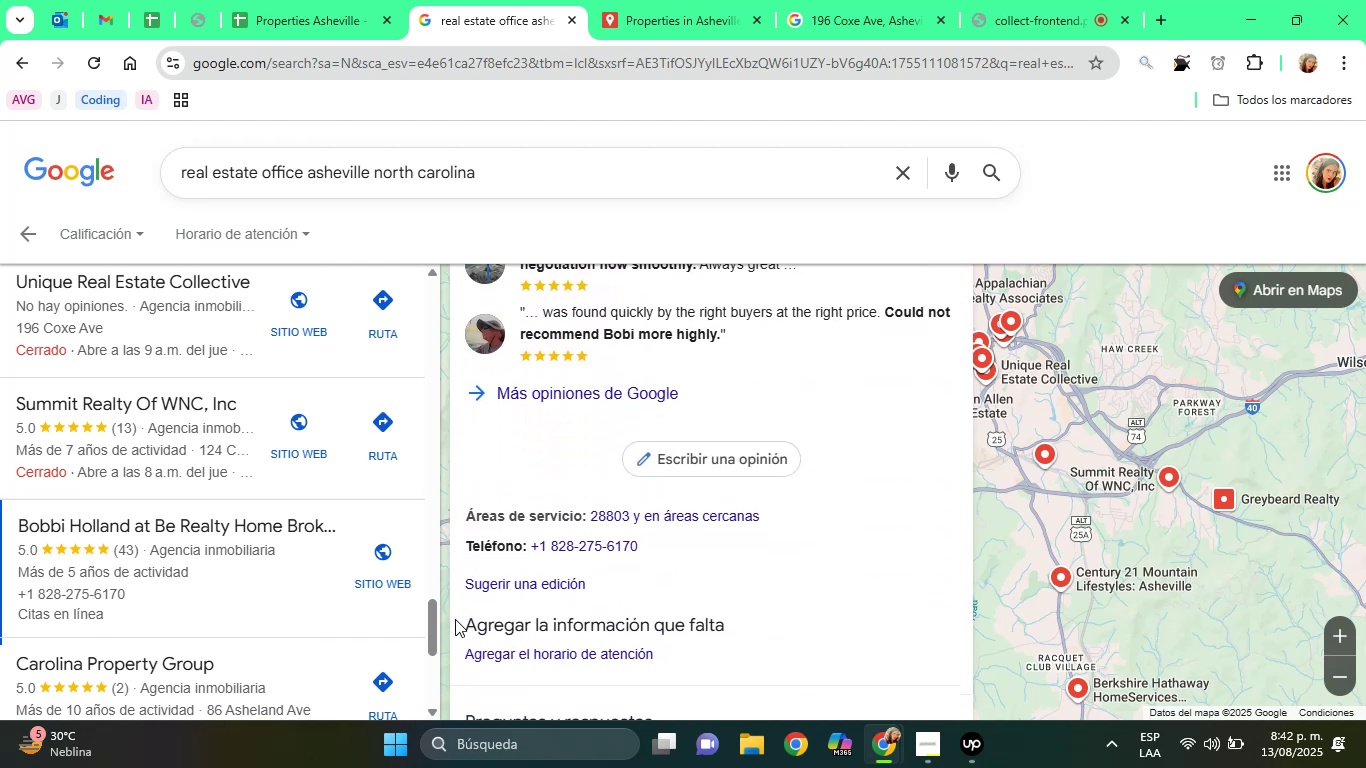 
hold_key(key=ArrowDown, duration=0.6)
 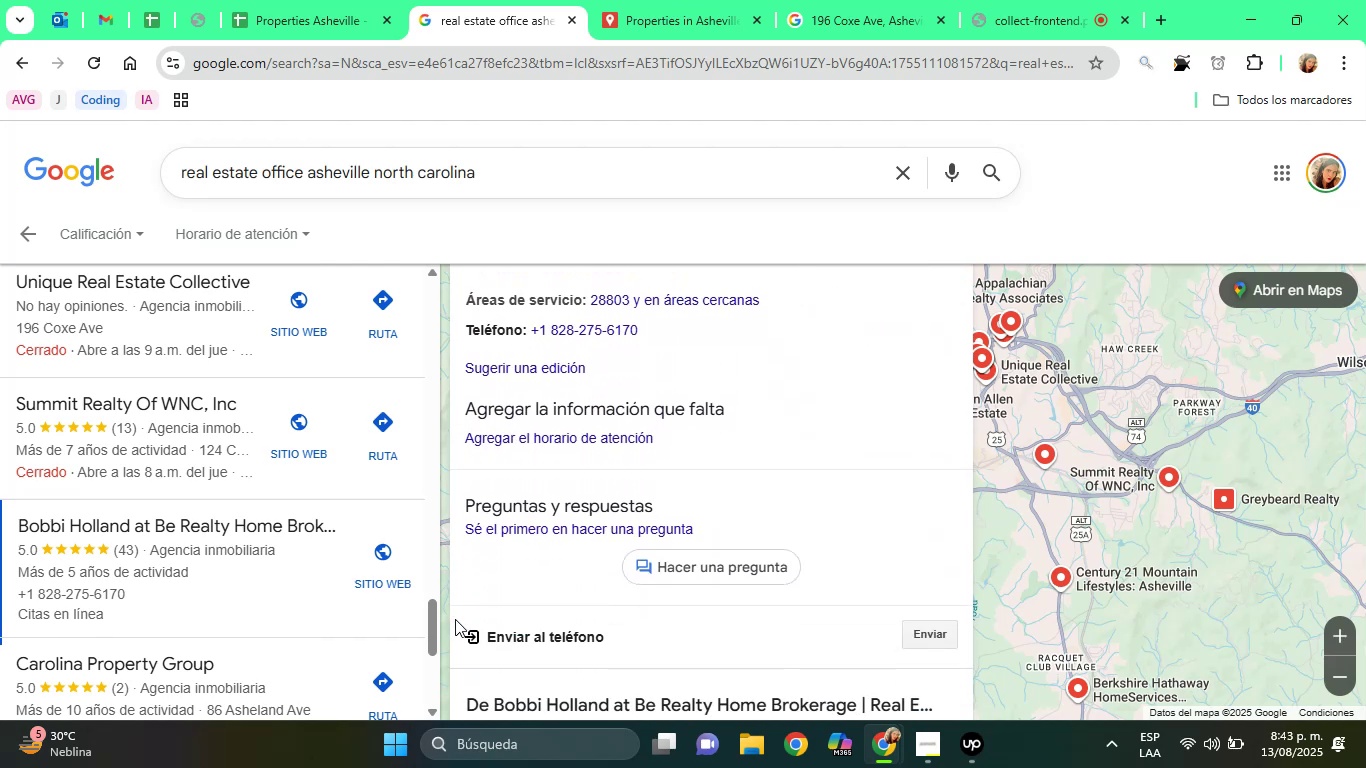 
hold_key(key=ArrowDown, duration=0.67)
 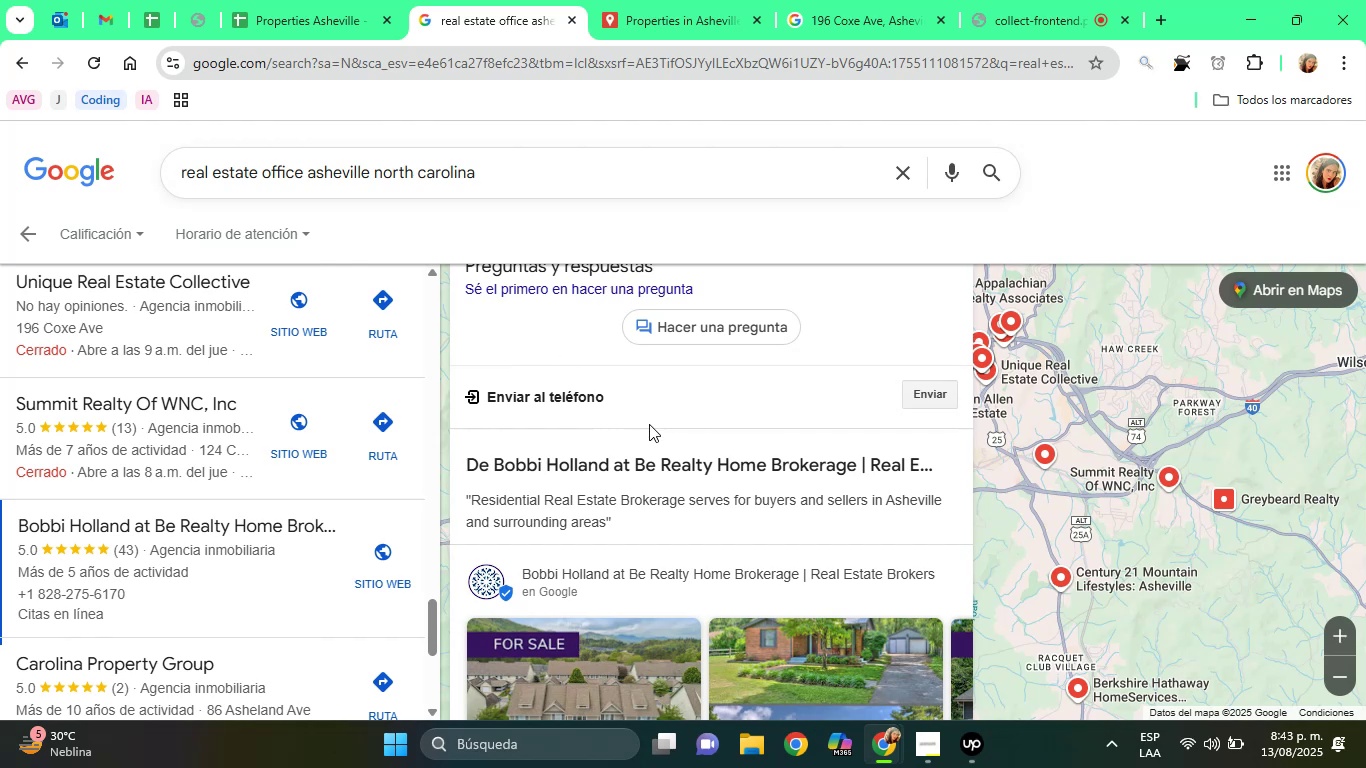 
left_click_drag(start_coordinate=[634, 457], to_coordinate=[854, 479])
 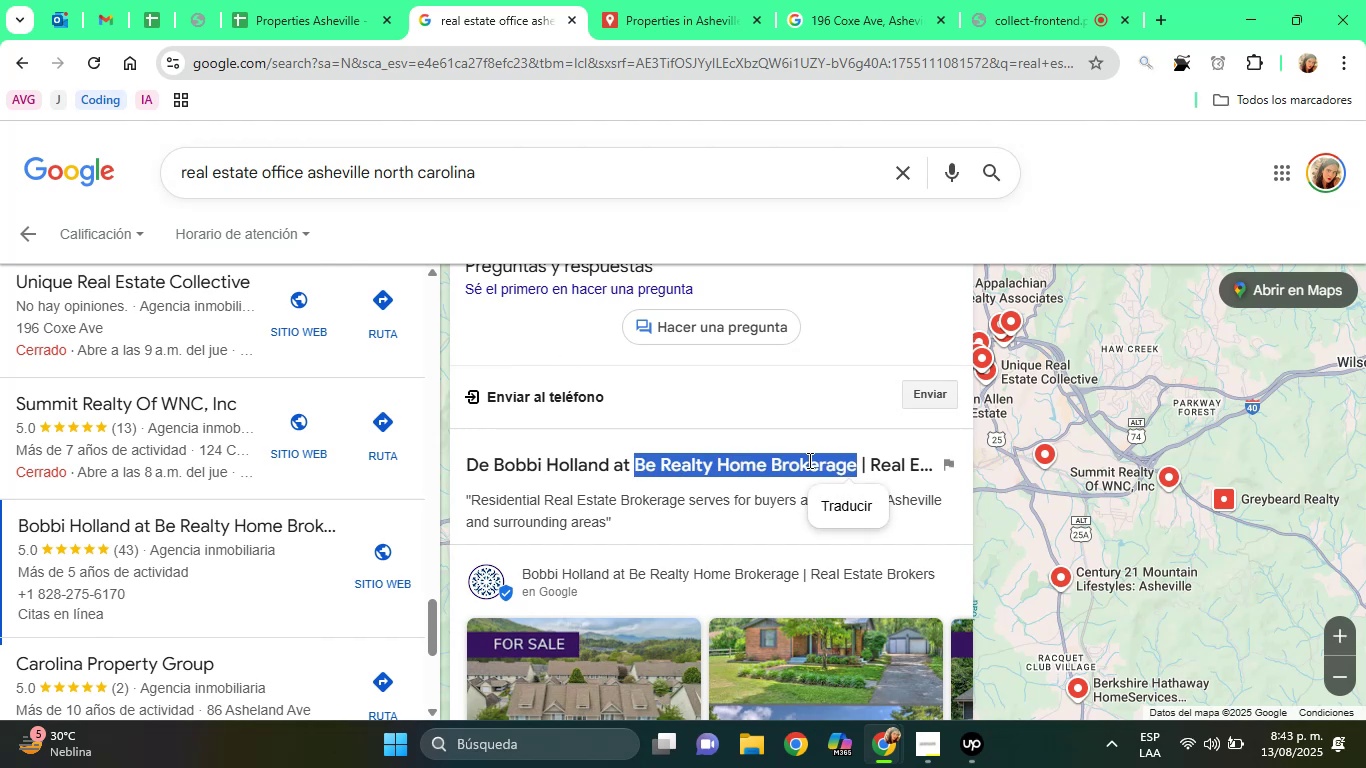 
right_click([808, 460])
 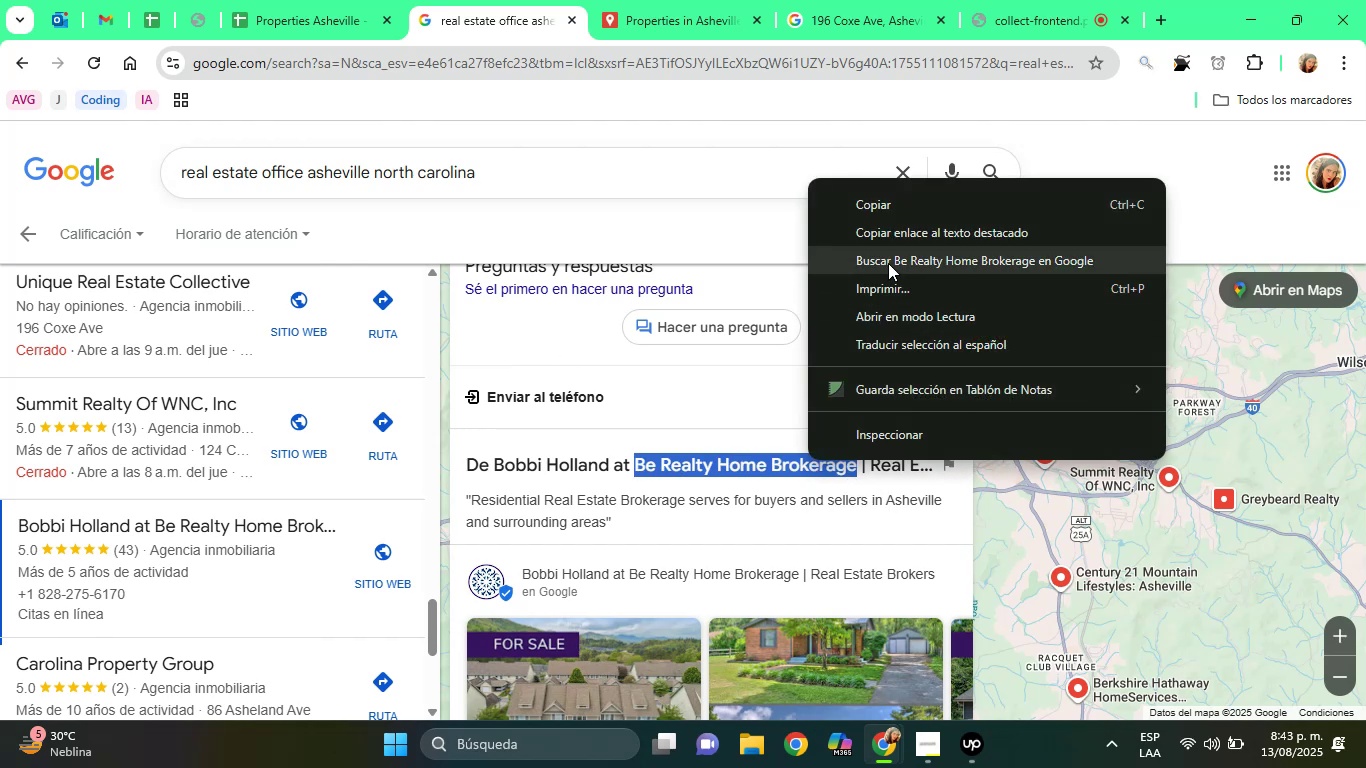 
left_click([888, 262])
 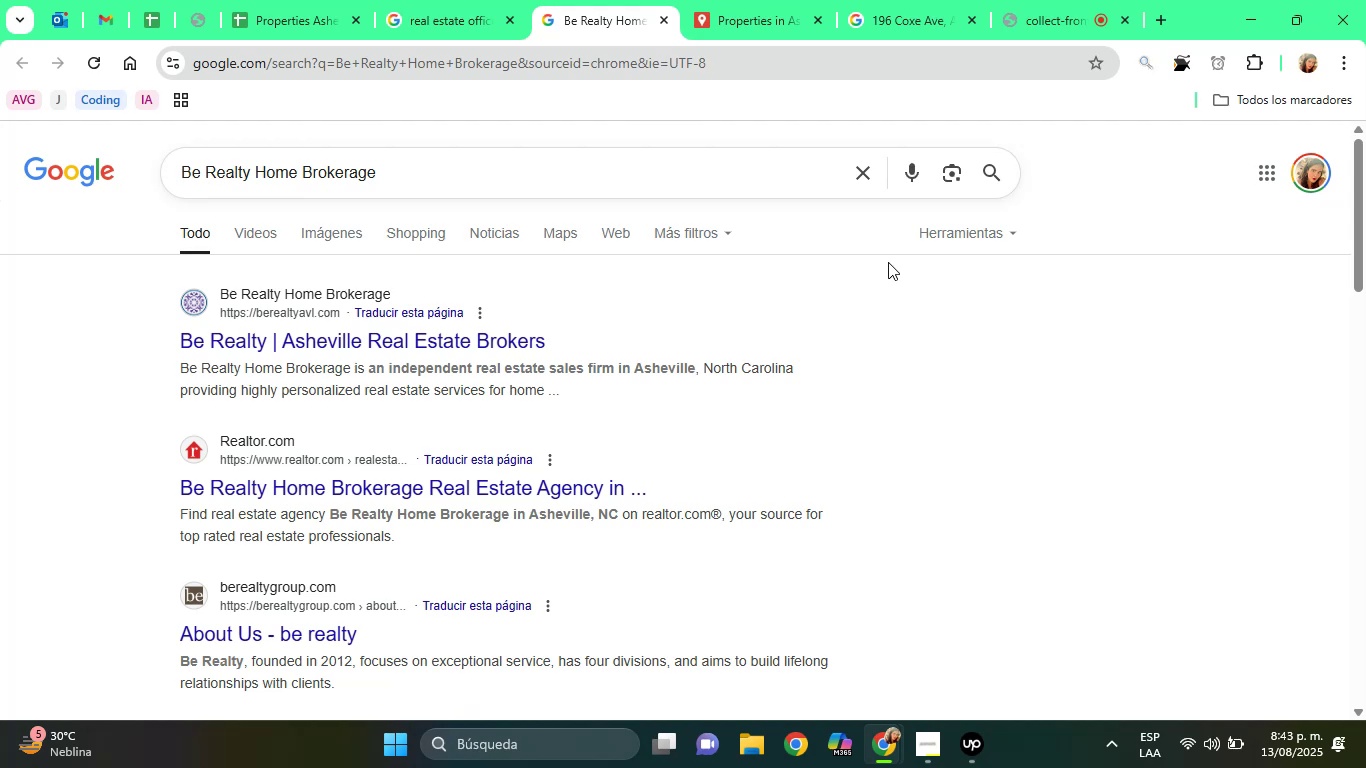 
wait(15.56)
 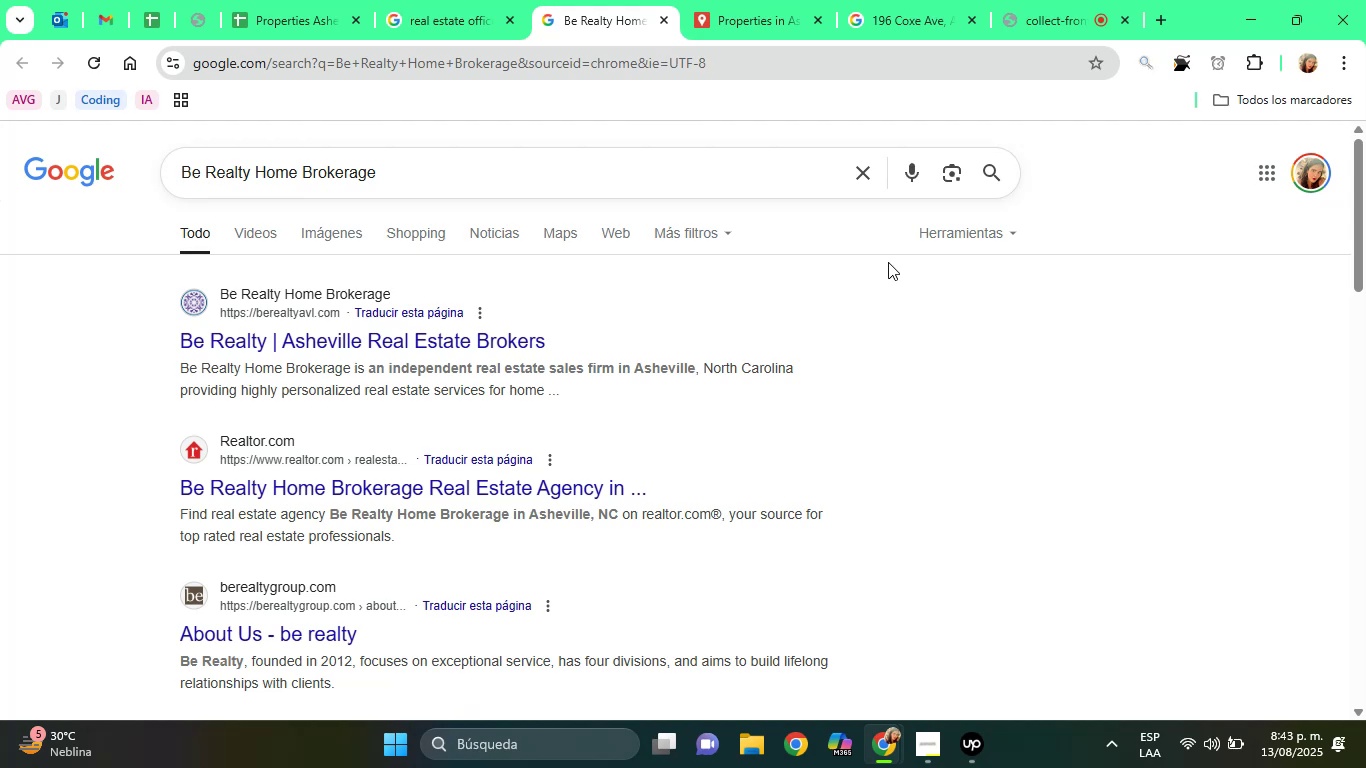 
left_click([281, 332])
 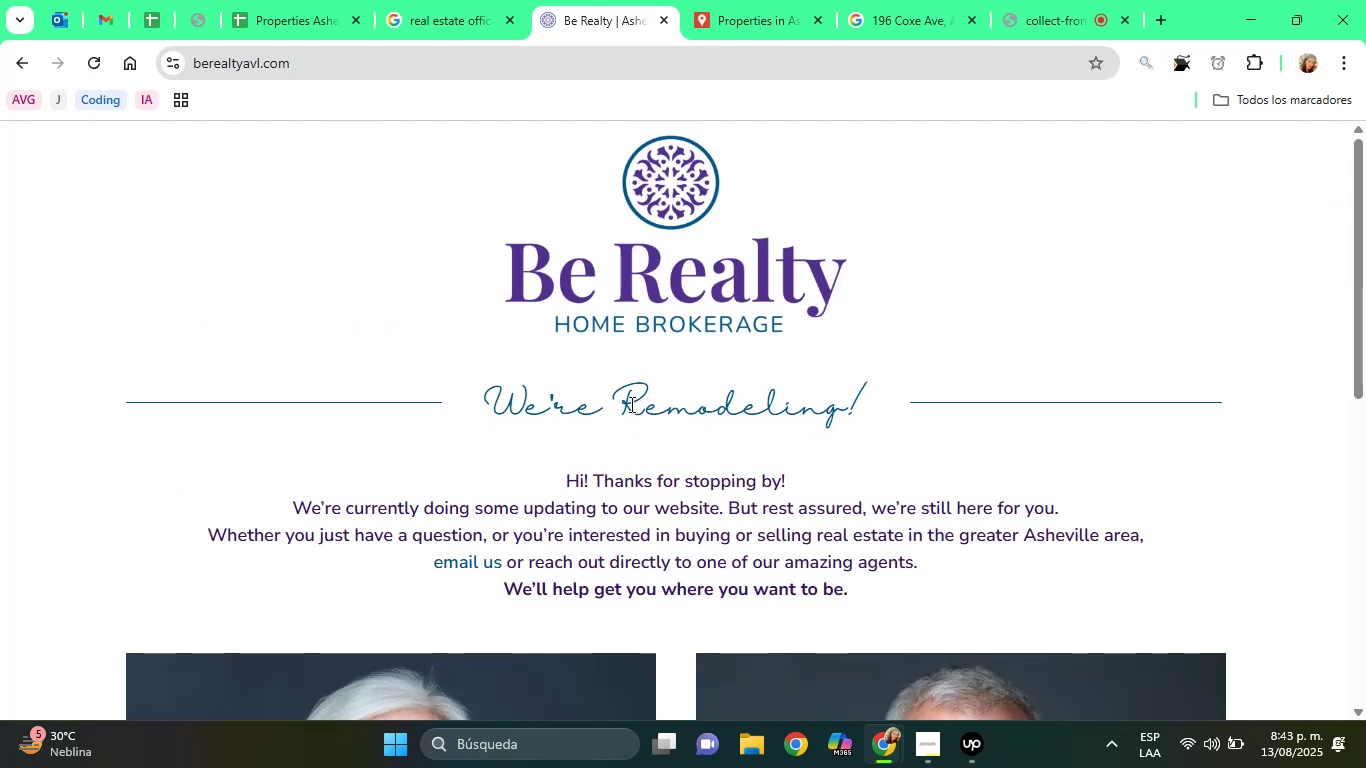 
wait(7.65)
 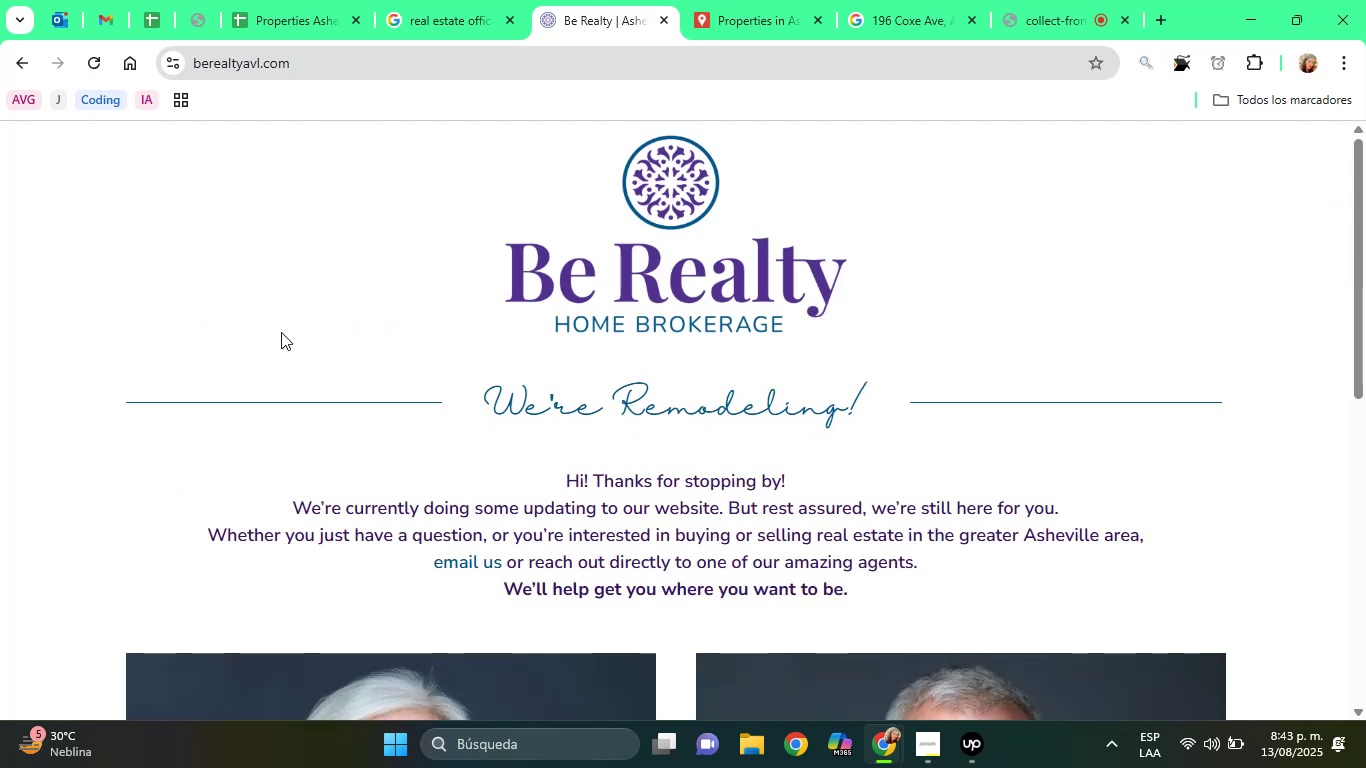 
left_click_drag(start_coordinate=[1365, 196], to_coordinate=[1365, 418])
 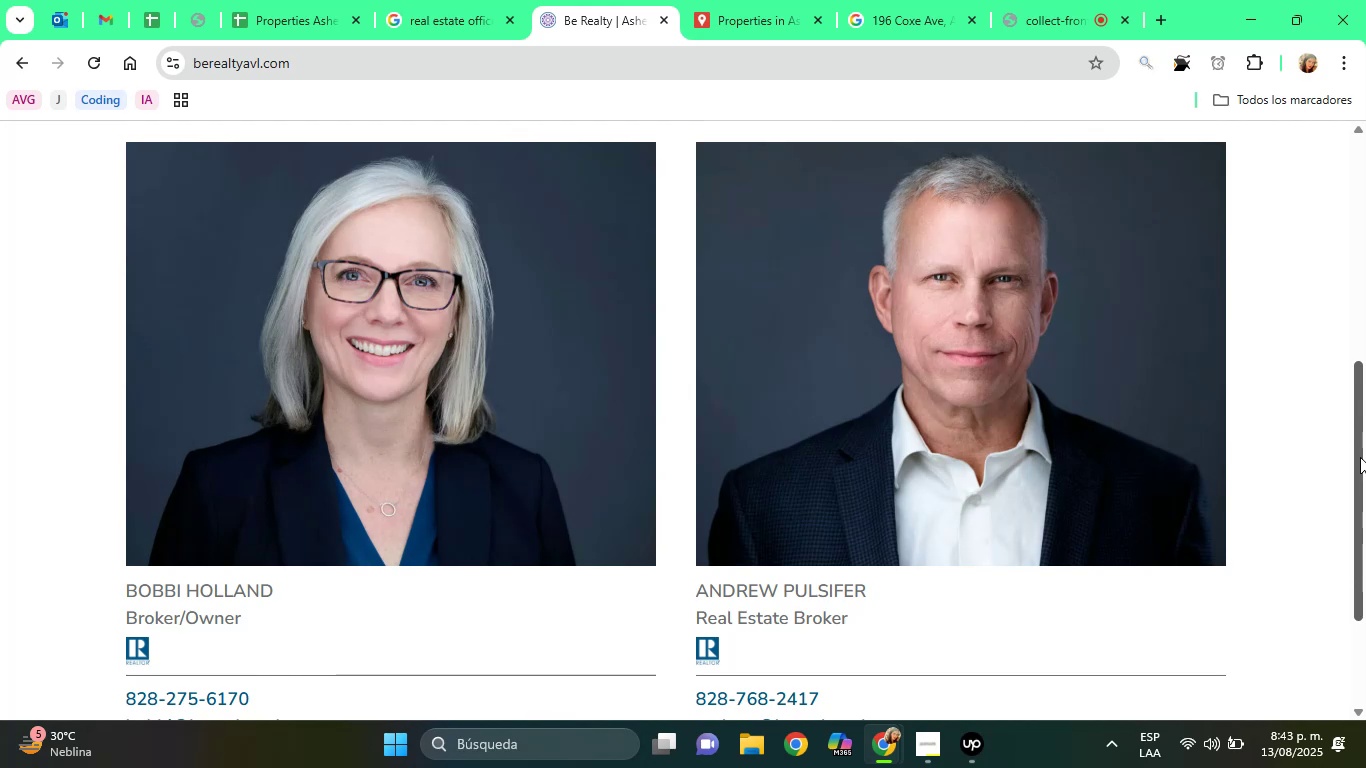 
left_click_drag(start_coordinate=[1362, 424], to_coordinate=[1365, 582])
 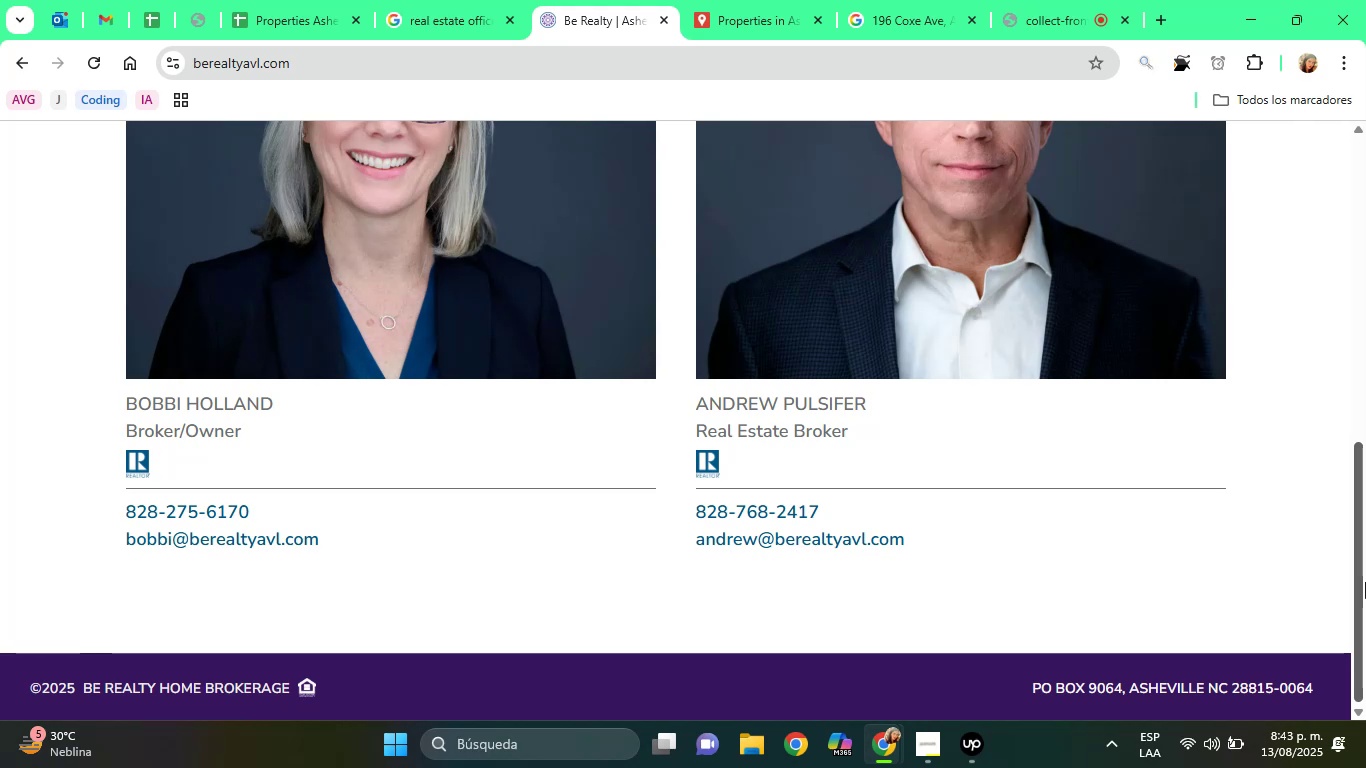 
wait(7.94)
 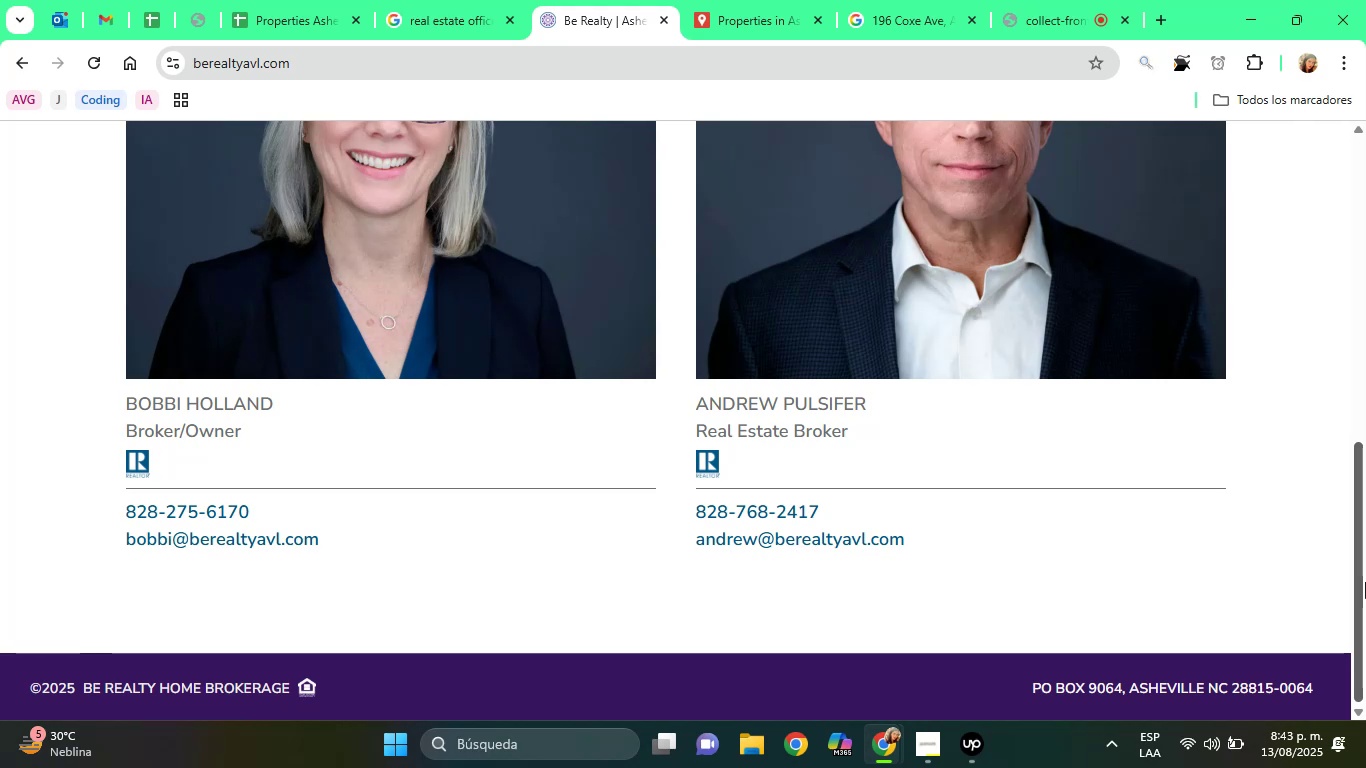 
left_click_drag(start_coordinate=[1360, 583], to_coordinate=[1365, 92])
 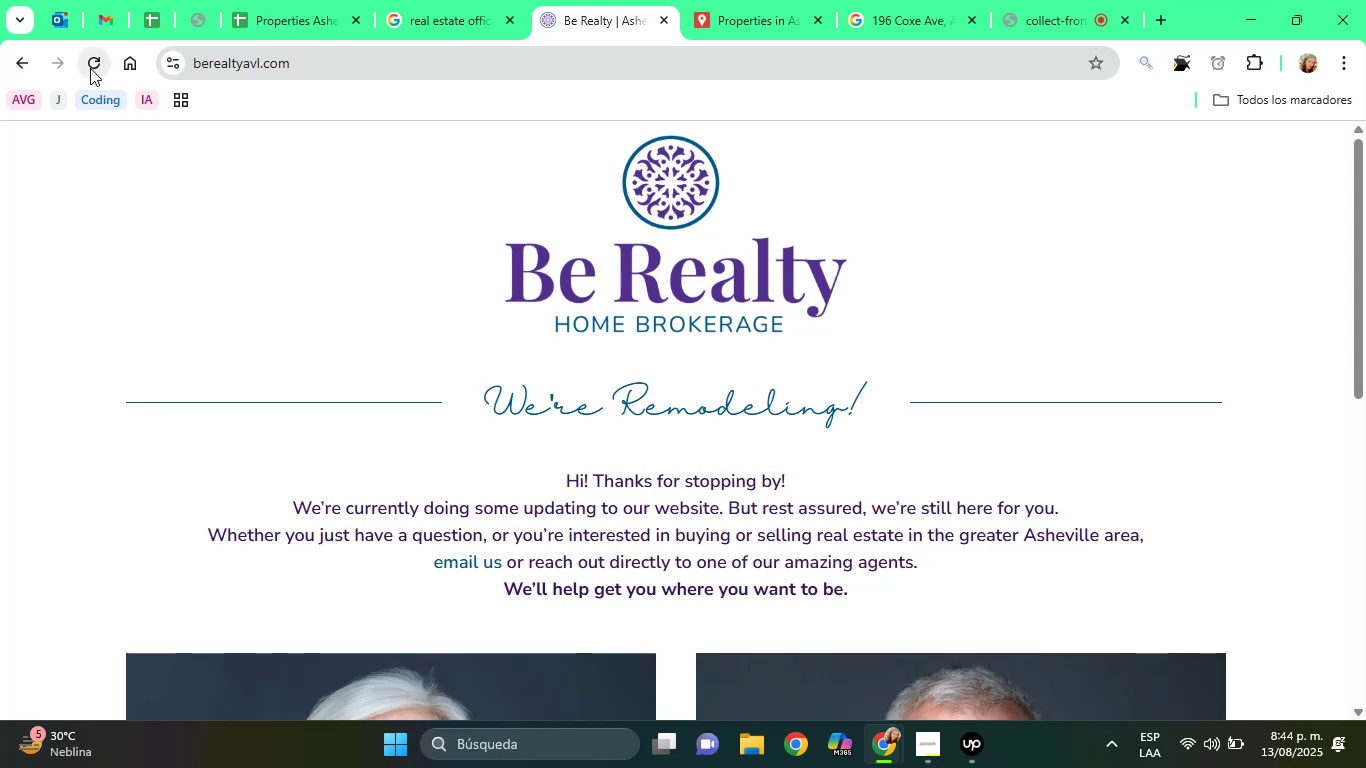 
left_click([23, 69])
 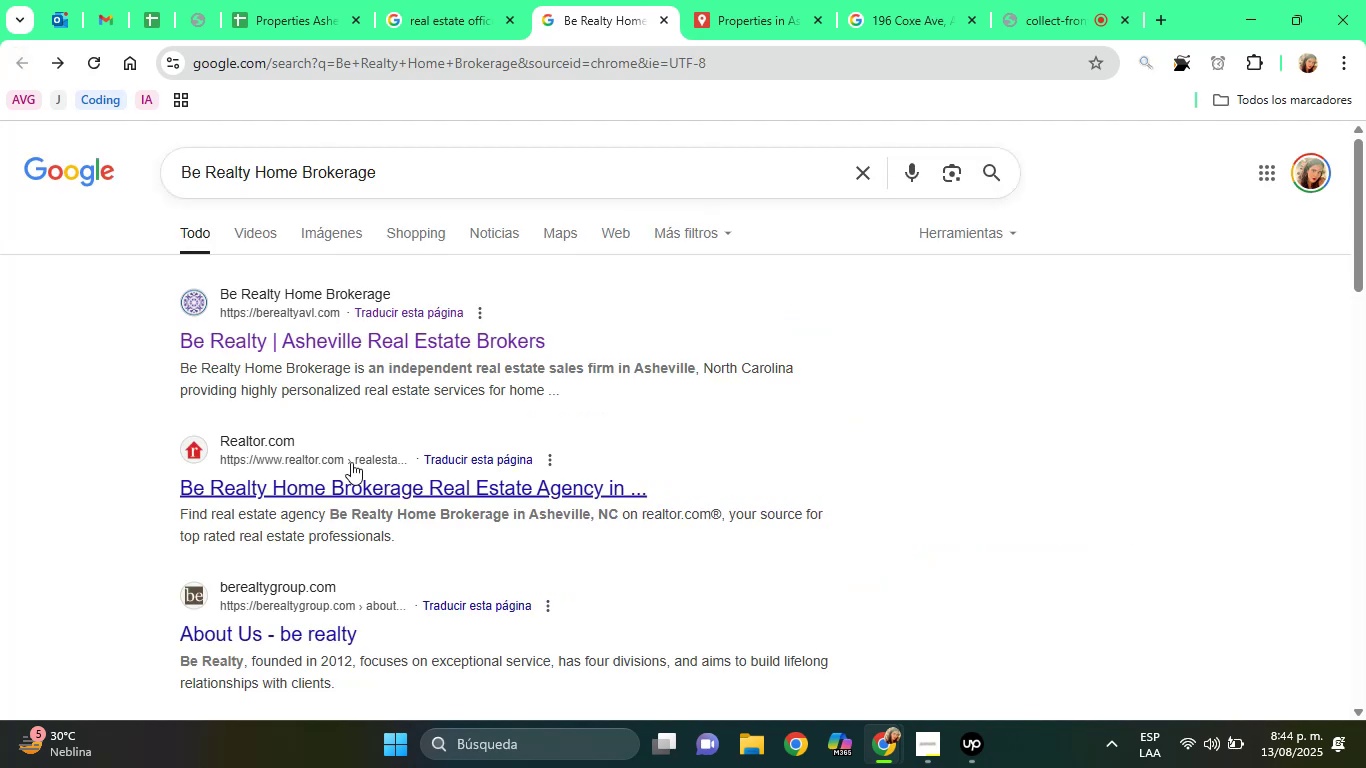 
left_click([383, 468])
 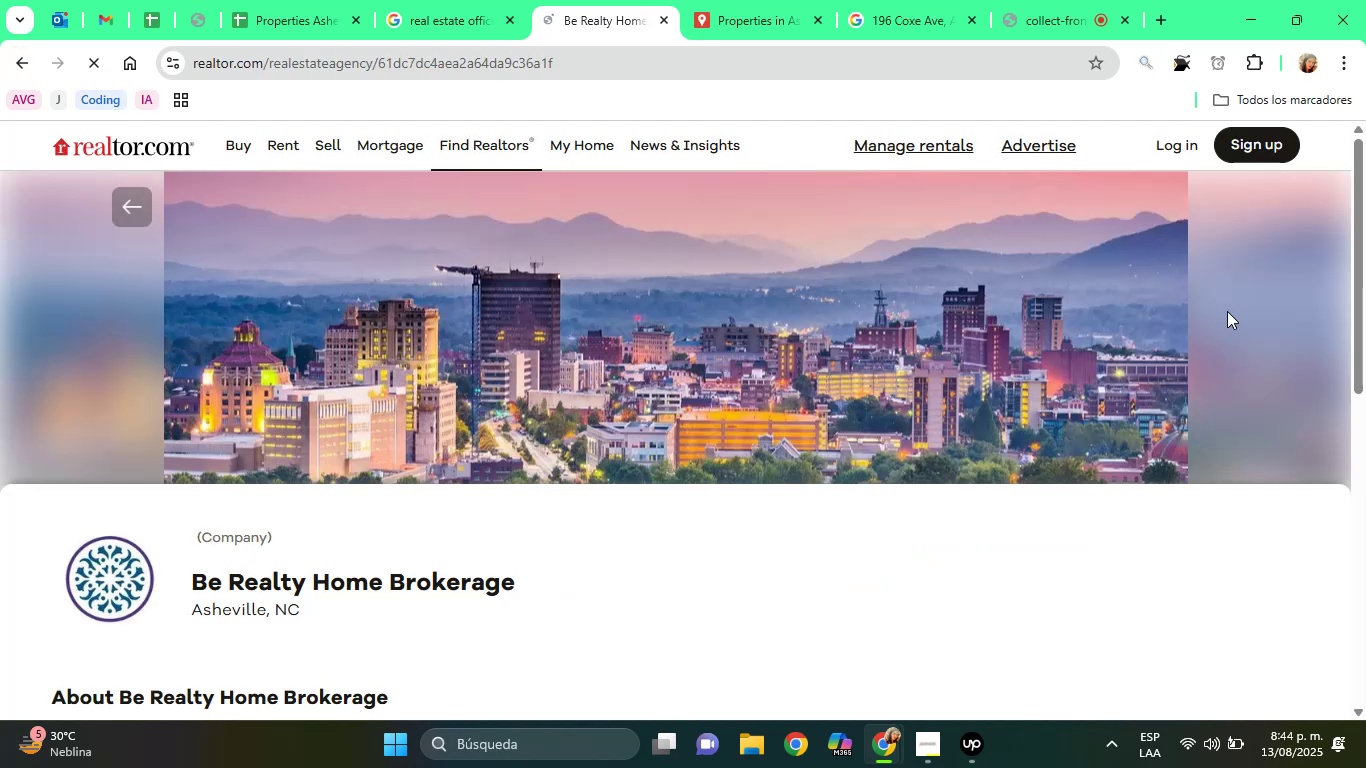 
left_click_drag(start_coordinate=[1365, 245], to_coordinate=[1355, 287])
 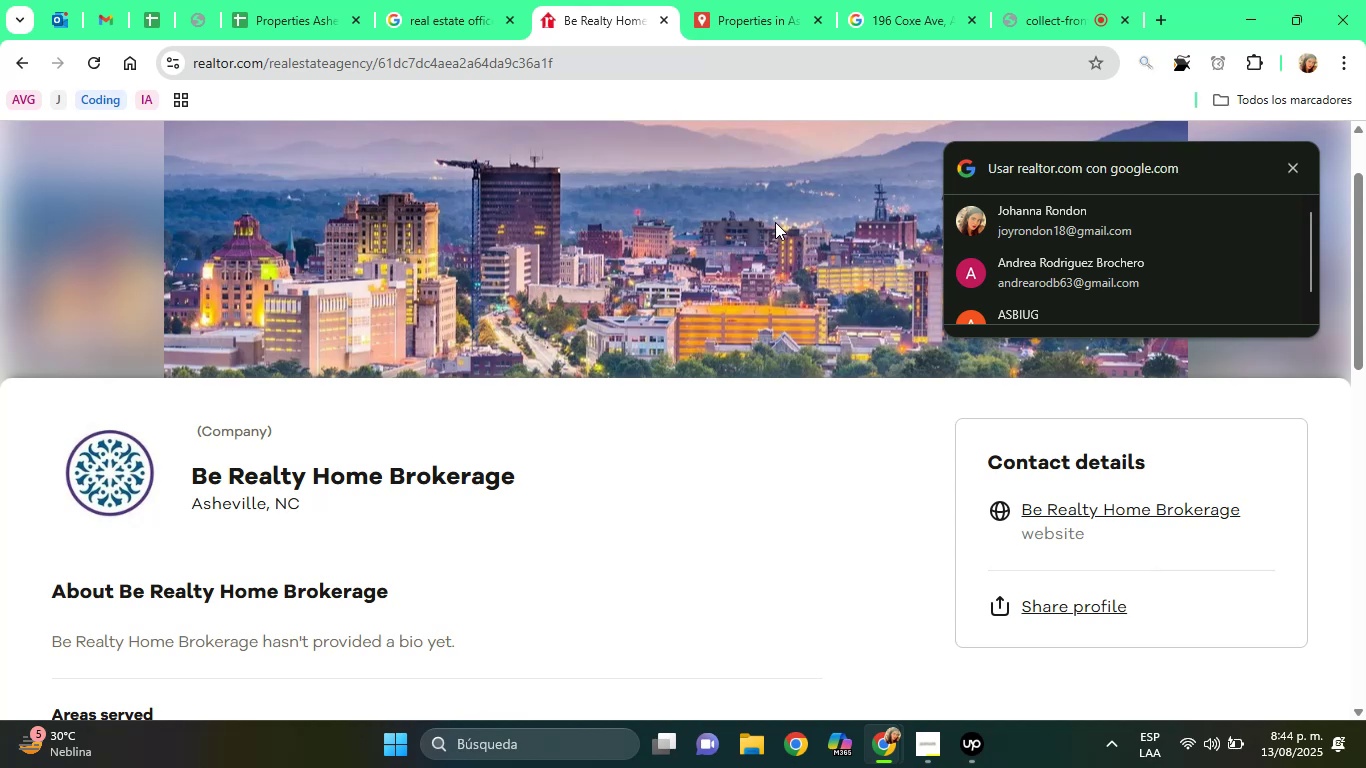 
left_click([775, 222])
 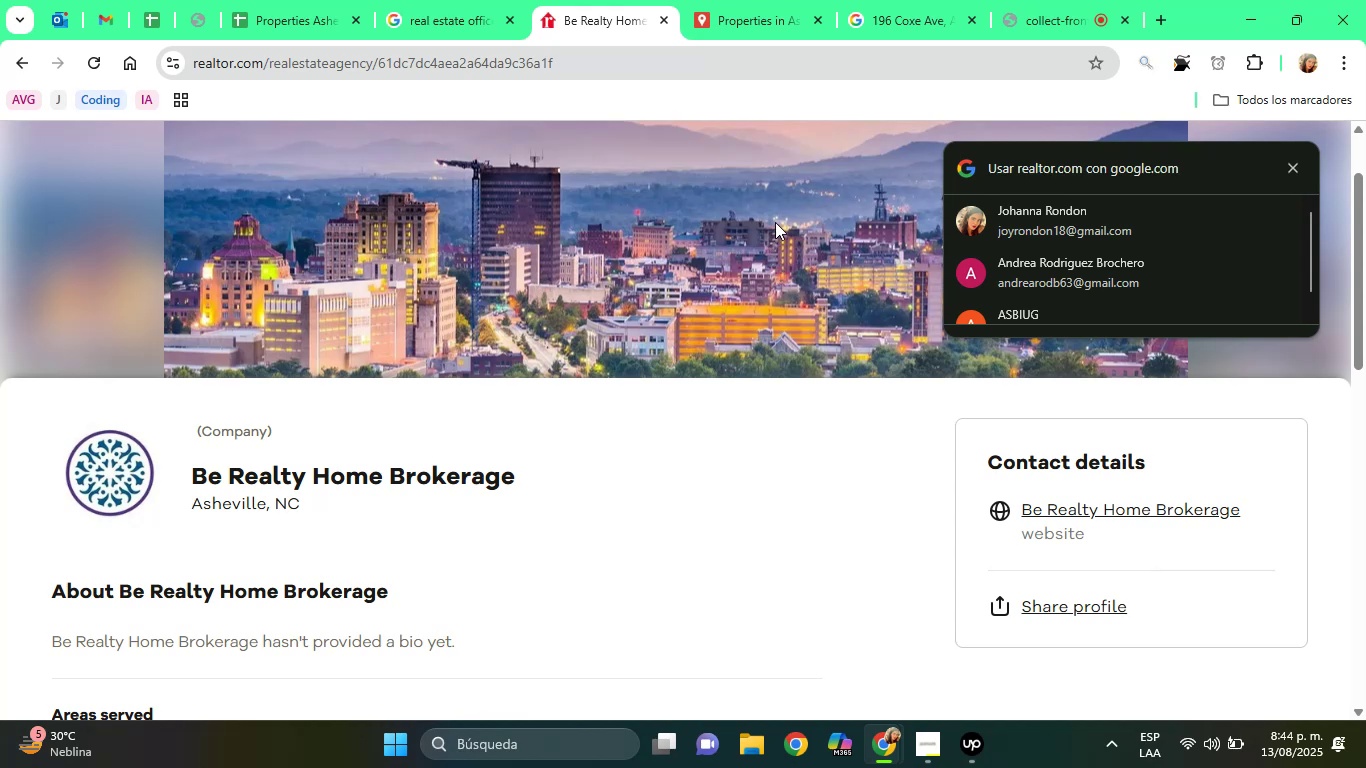 
wait(7.97)
 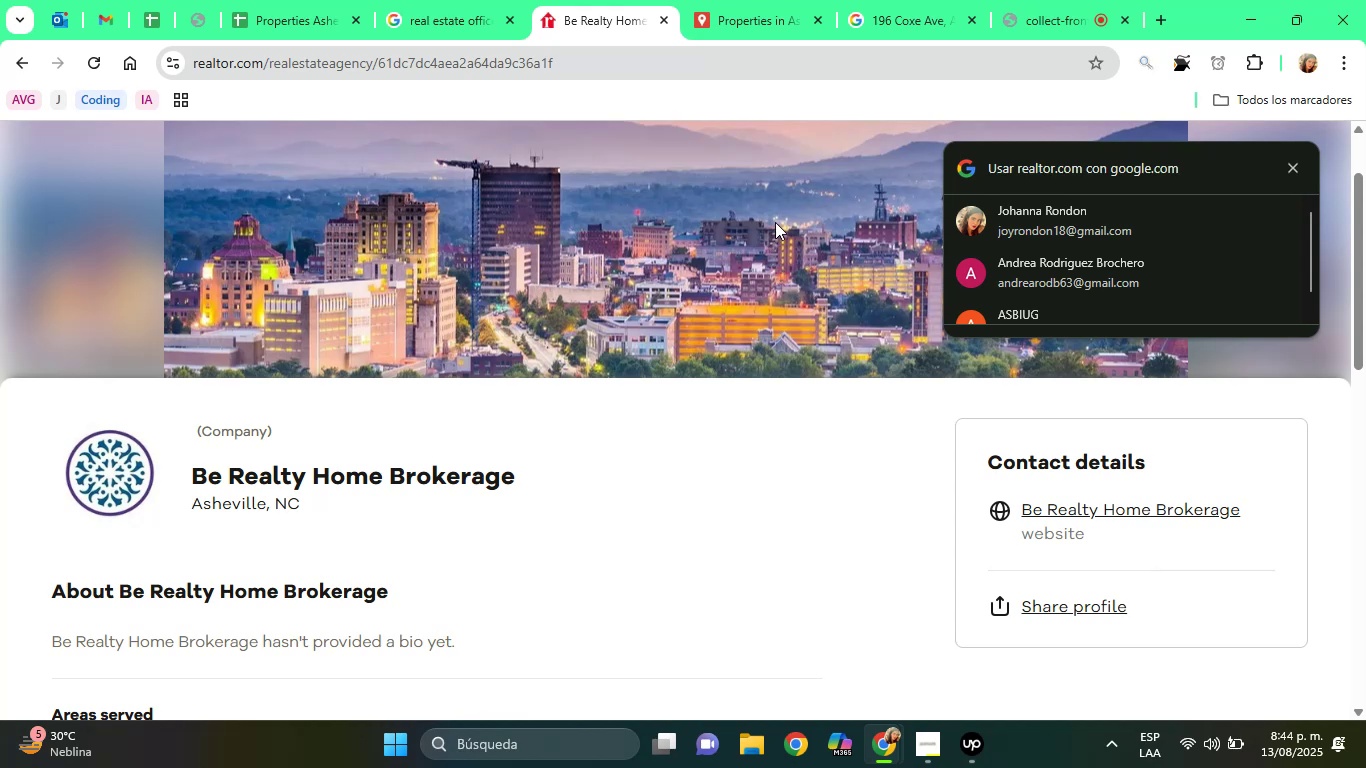 
left_click_drag(start_coordinate=[1365, 204], to_coordinate=[1365, 233])
 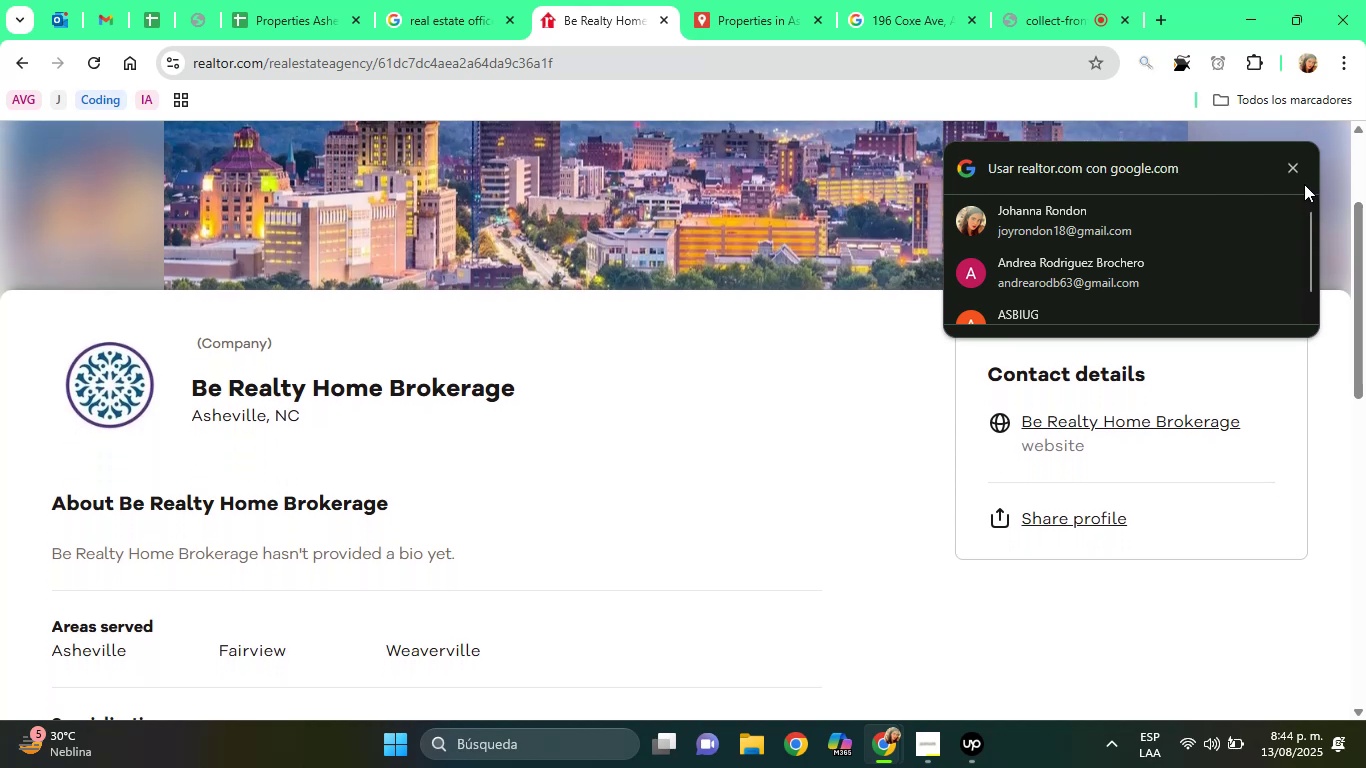 
left_click([1295, 163])
 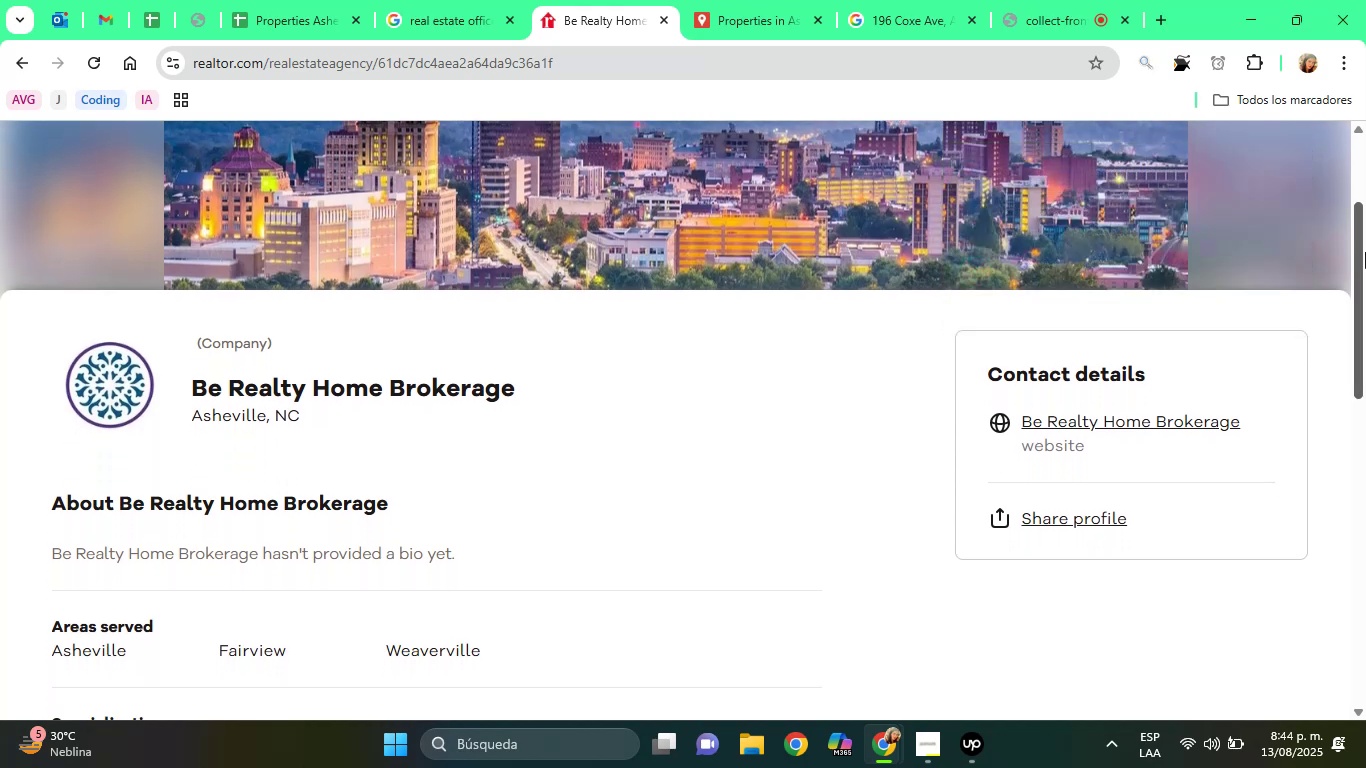 
left_click_drag(start_coordinate=[1365, 252], to_coordinate=[1361, 226])
 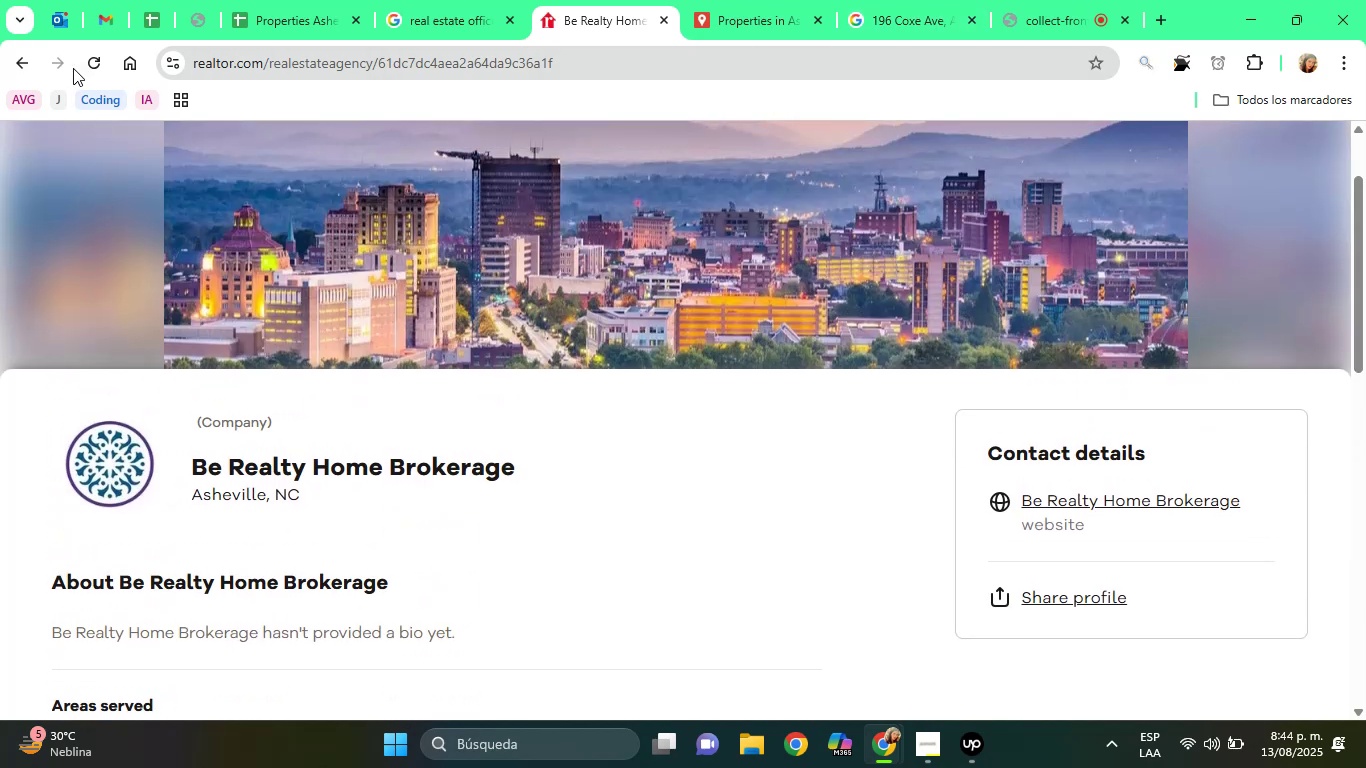 
left_click([7, 60])
 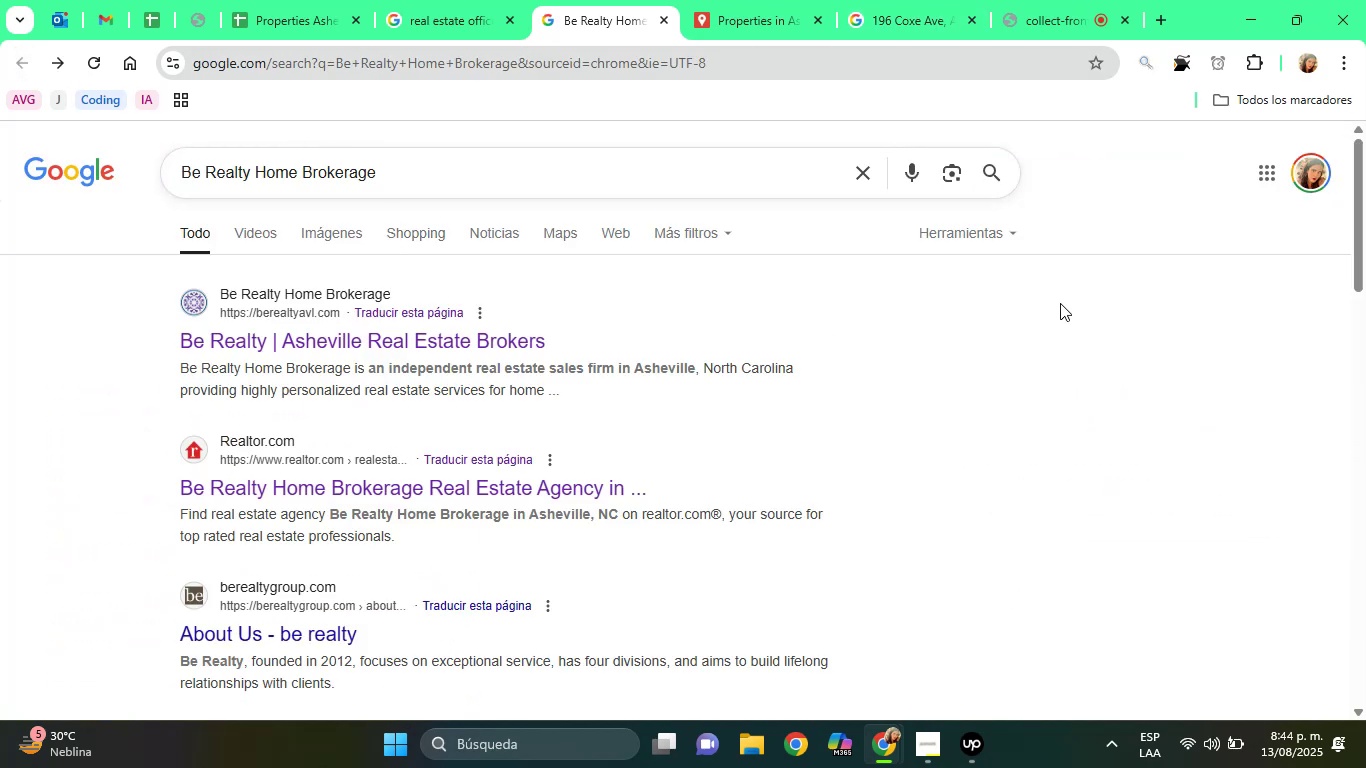 
left_click_drag(start_coordinate=[1365, 252], to_coordinate=[1365, 264])
 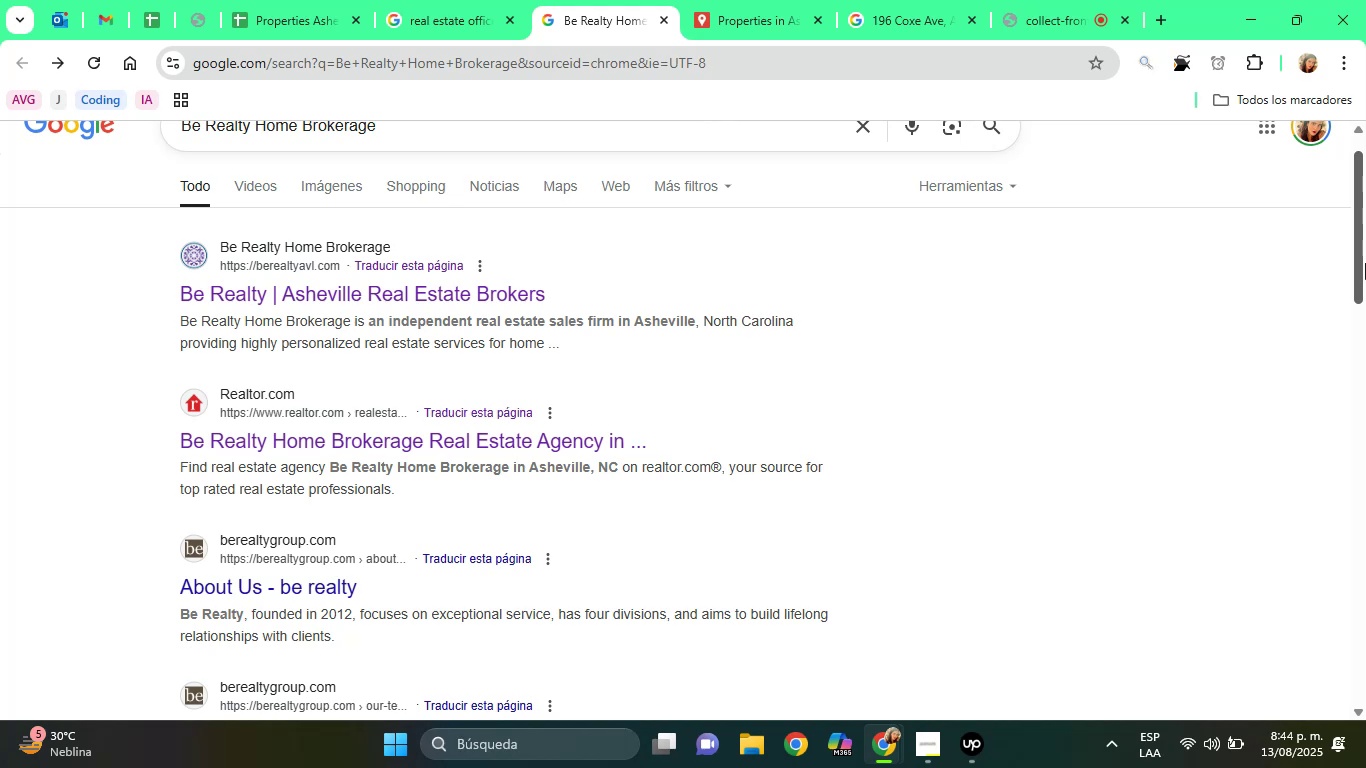 
left_click([1365, 263])
 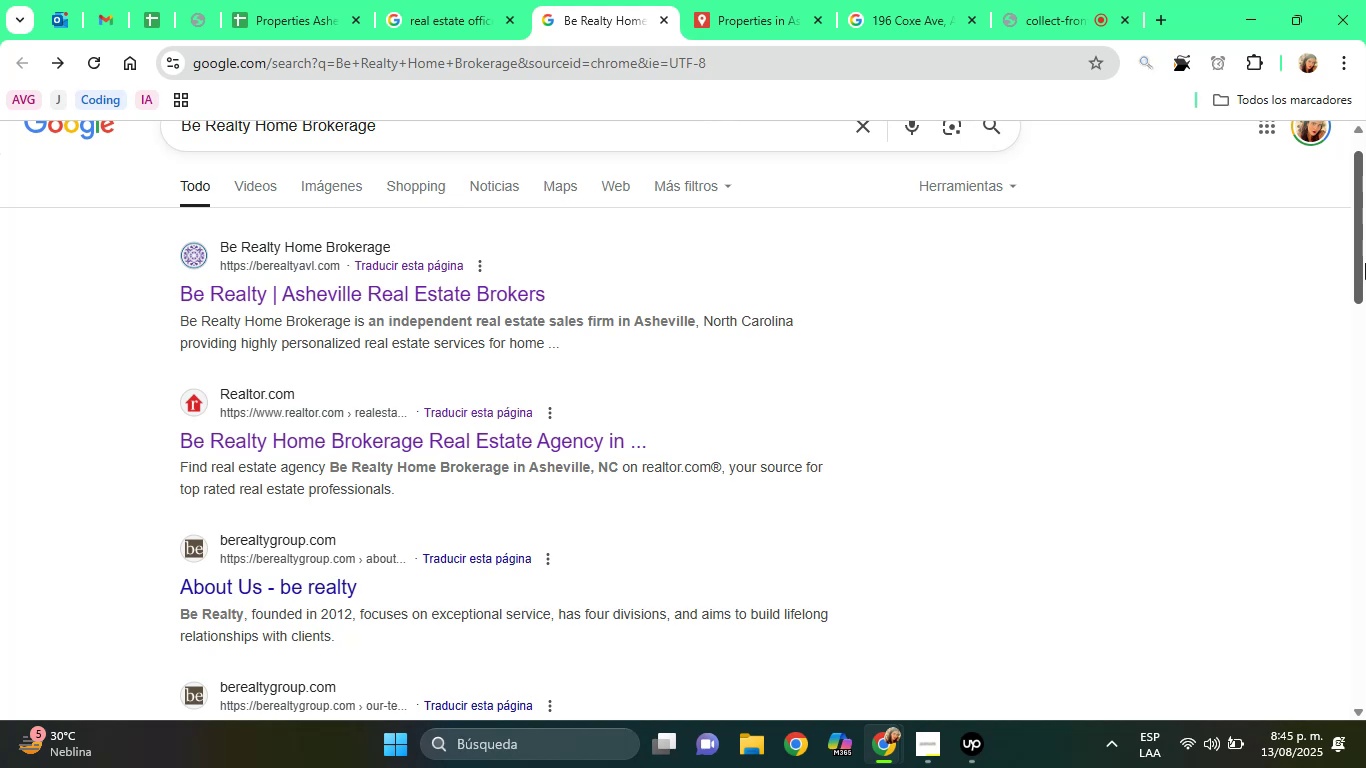 
wait(6.33)
 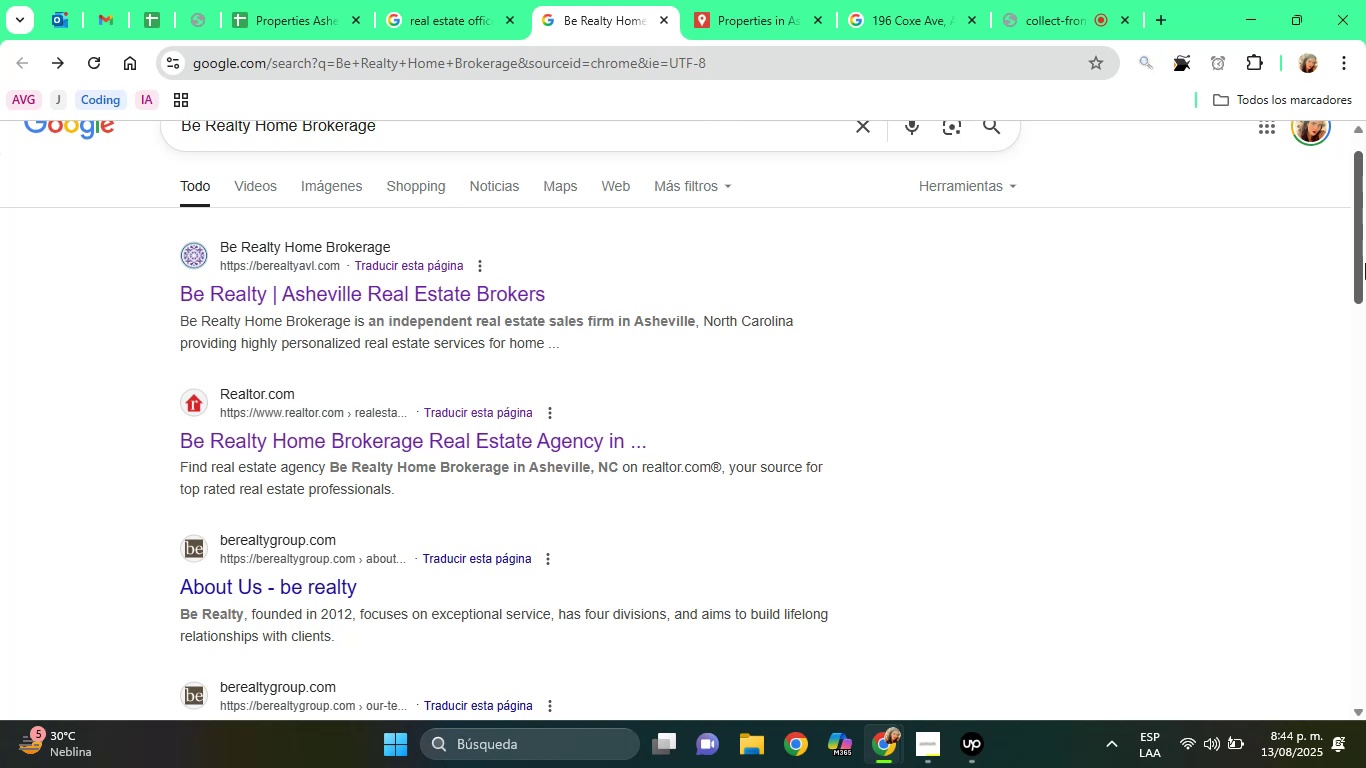 
left_click([1365, 263])
 